 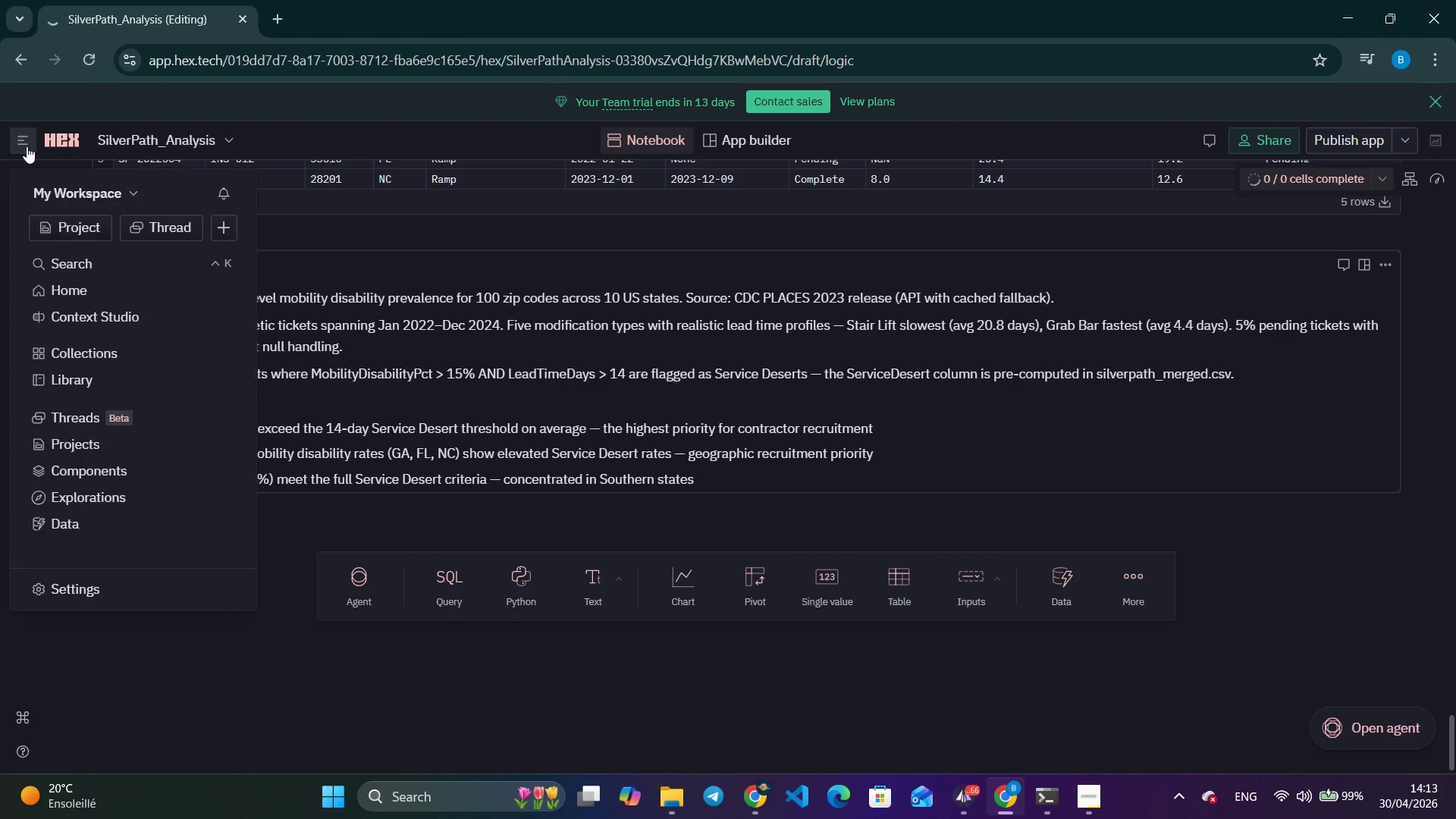 
left_click([73, 228])
 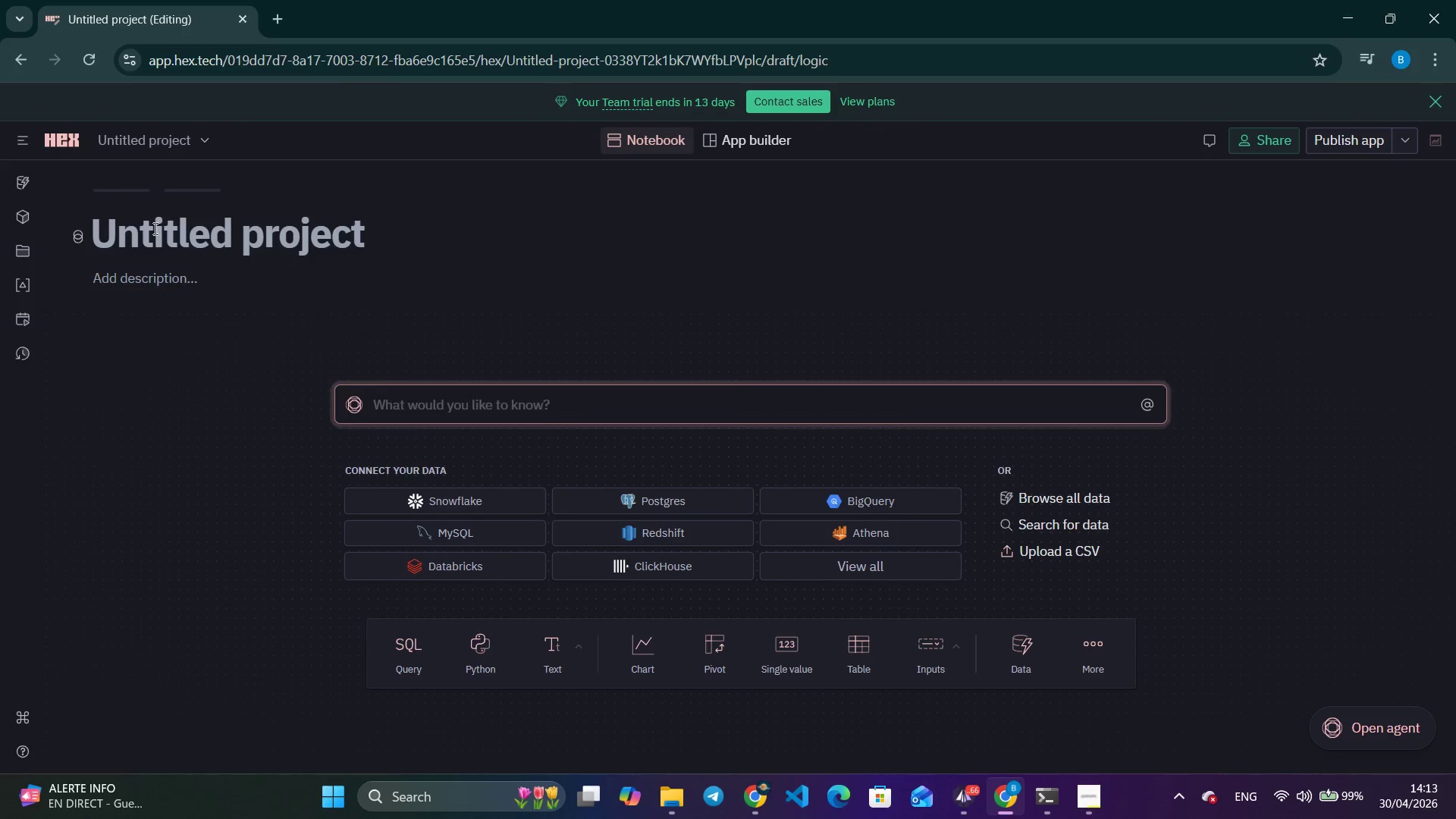 
wait(6.17)
 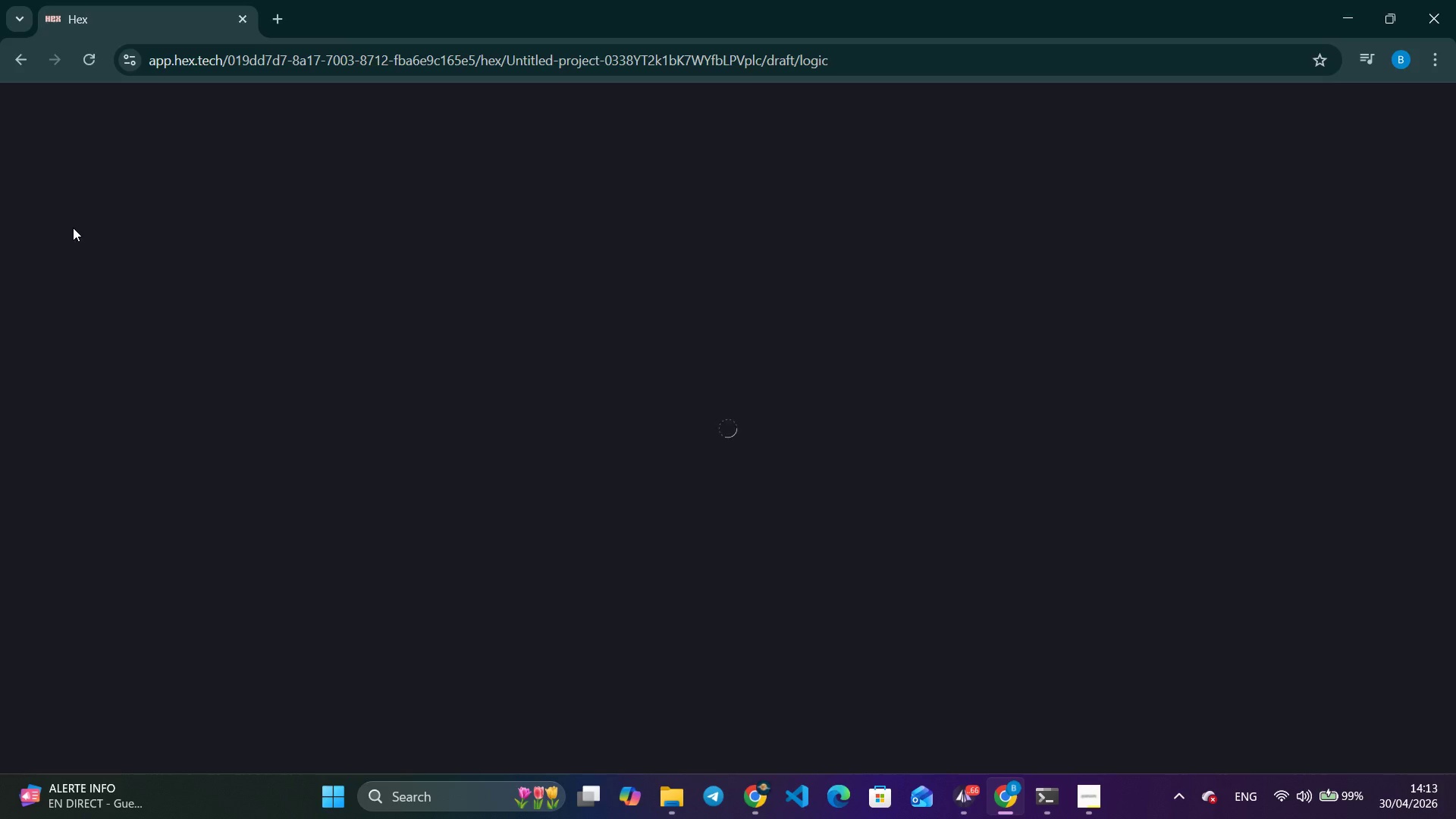 
left_click([1439, 104])
 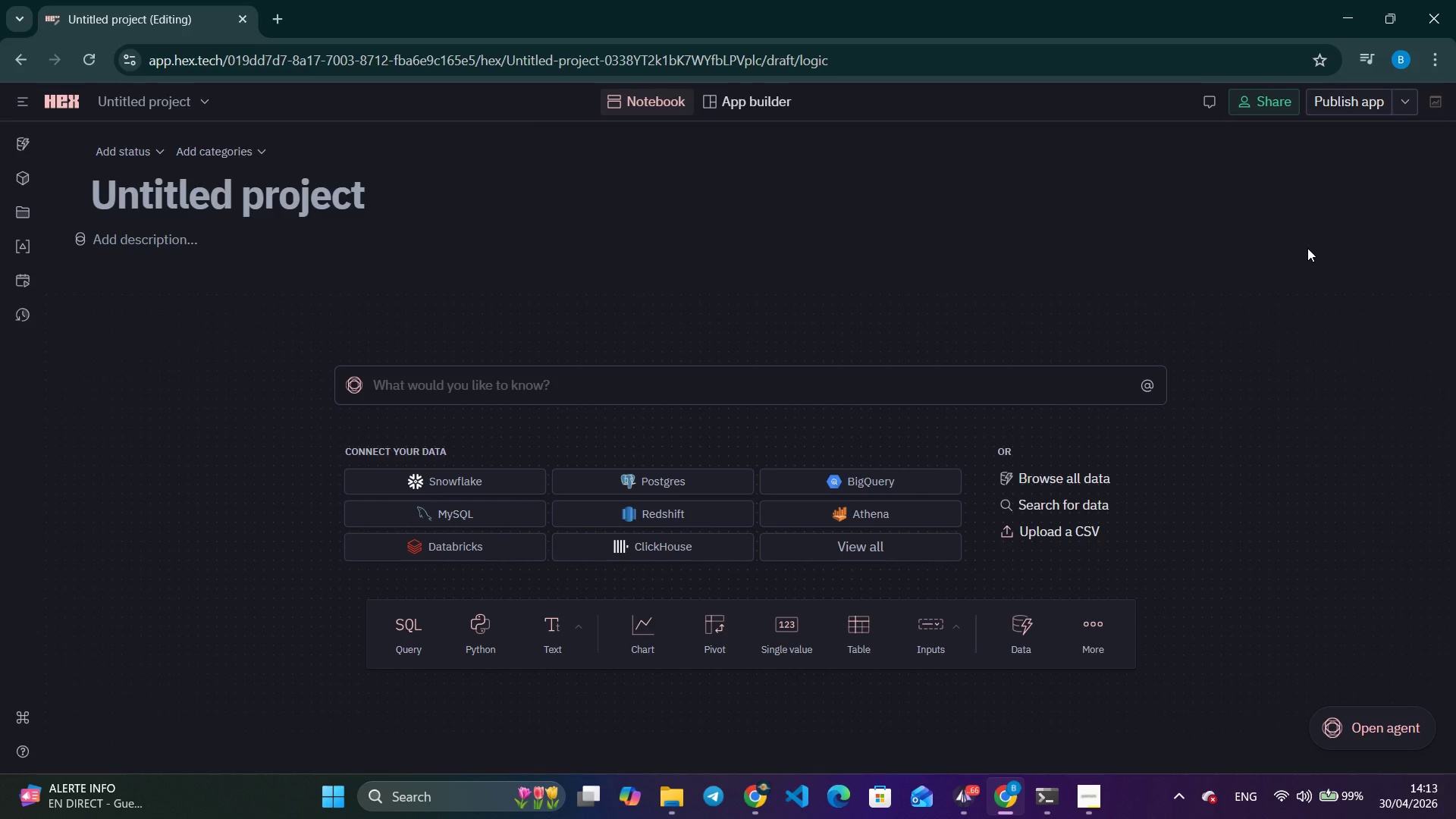 
wait(12.84)
 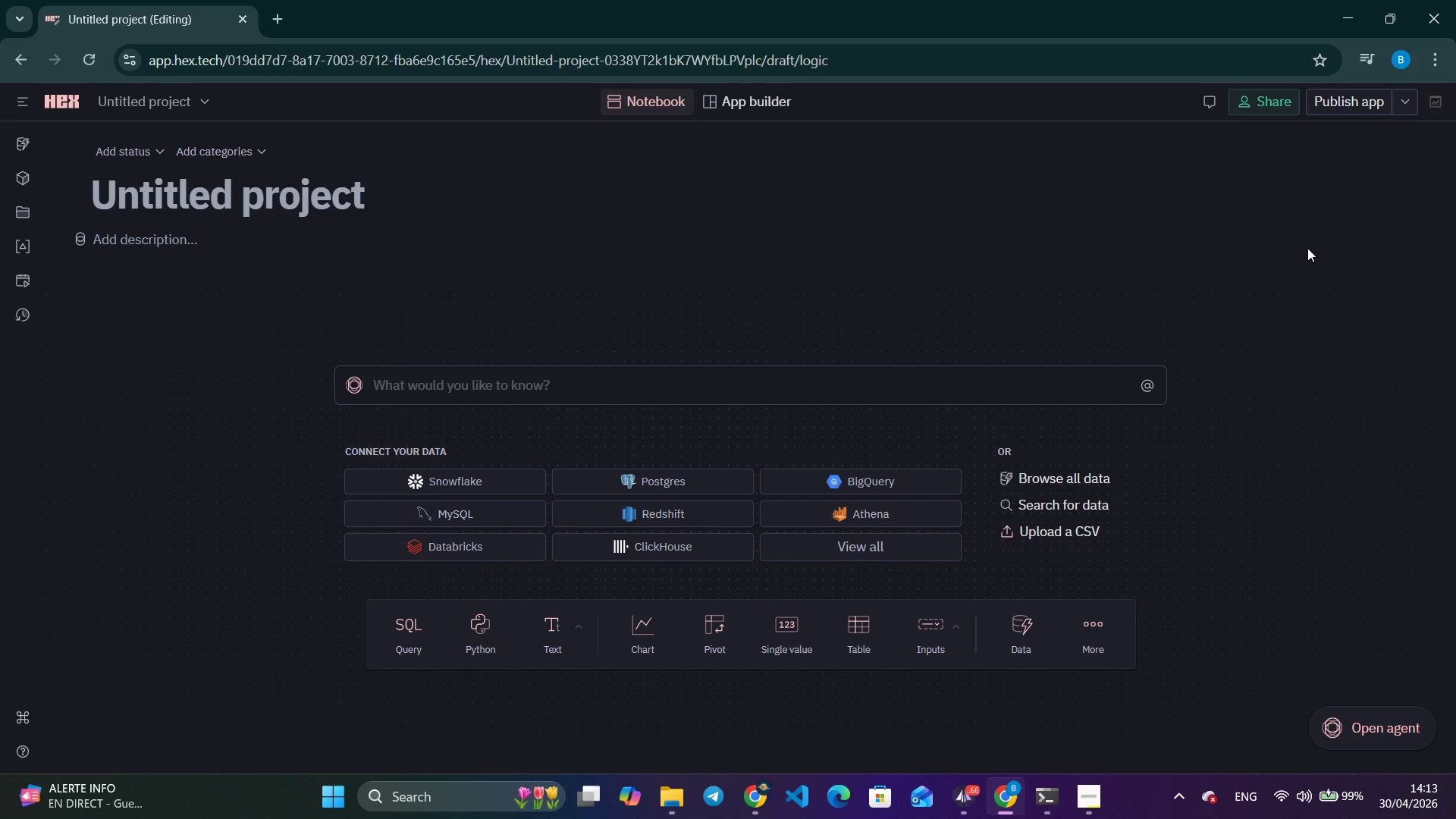 
mouse_move([770, 213])
 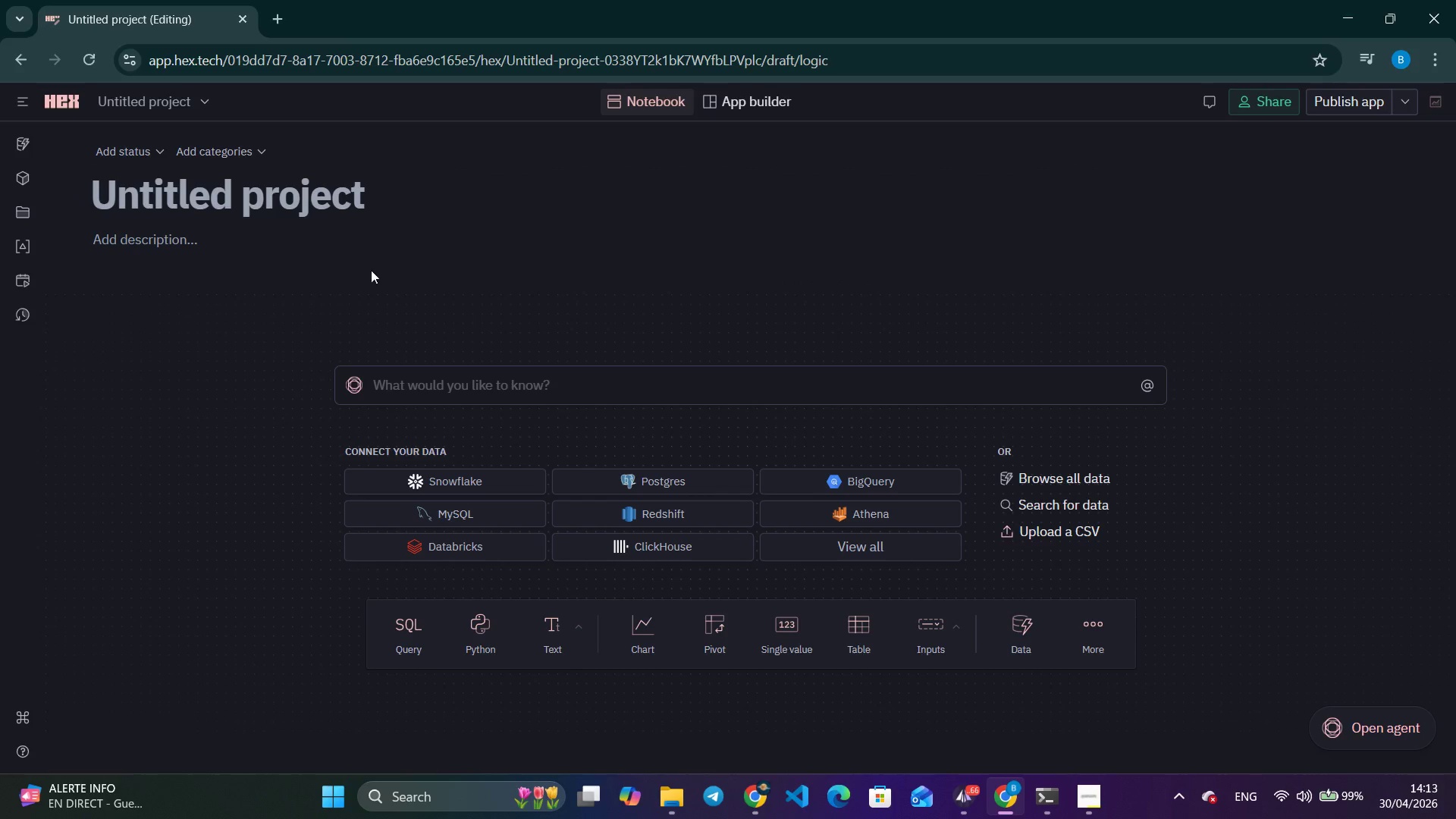 
left_click([376, 203])
 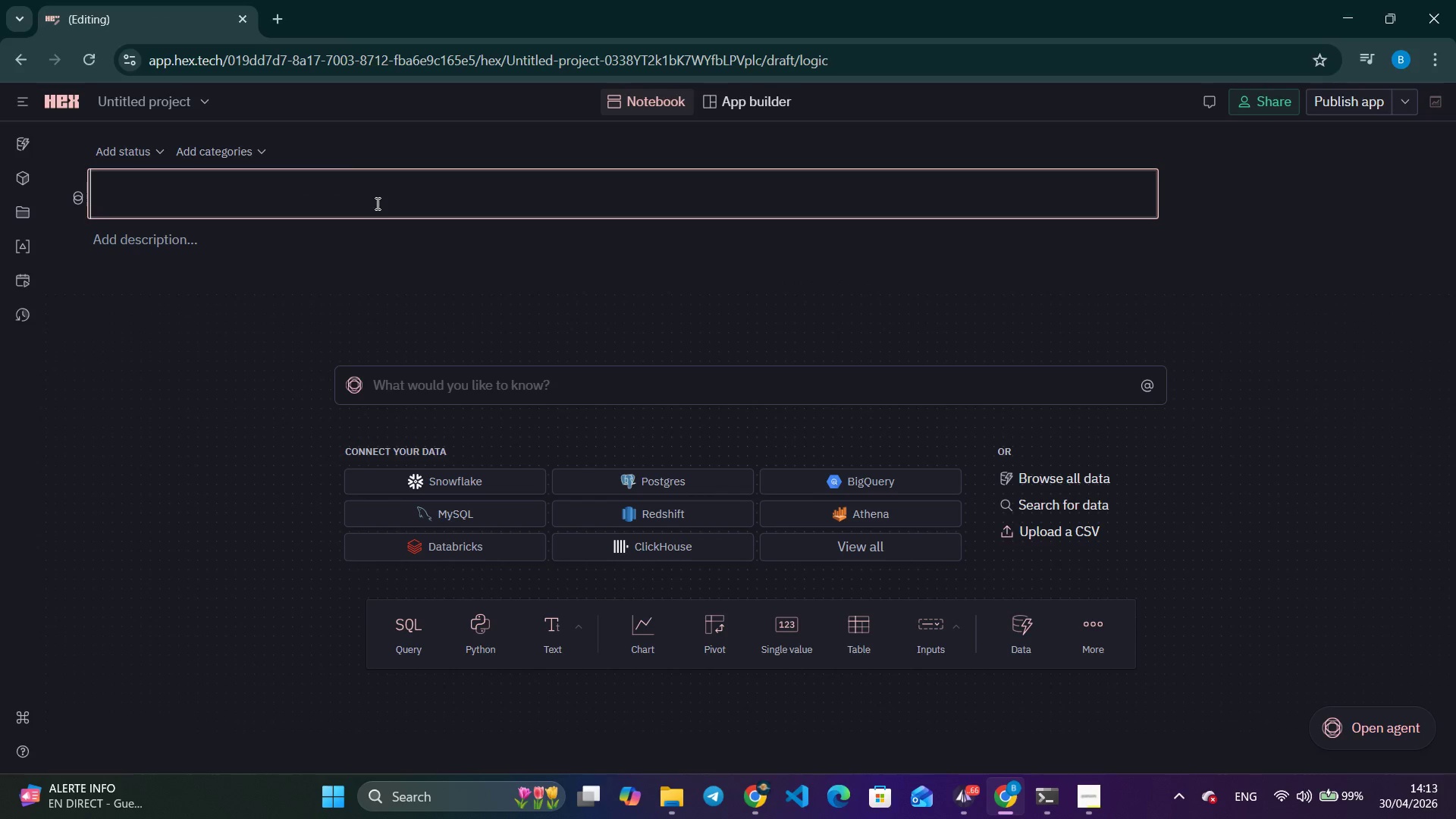 
type(Velvet RO)
key(Backspace)
key(Backspace)
key(Backspace)
type(_Rope)
 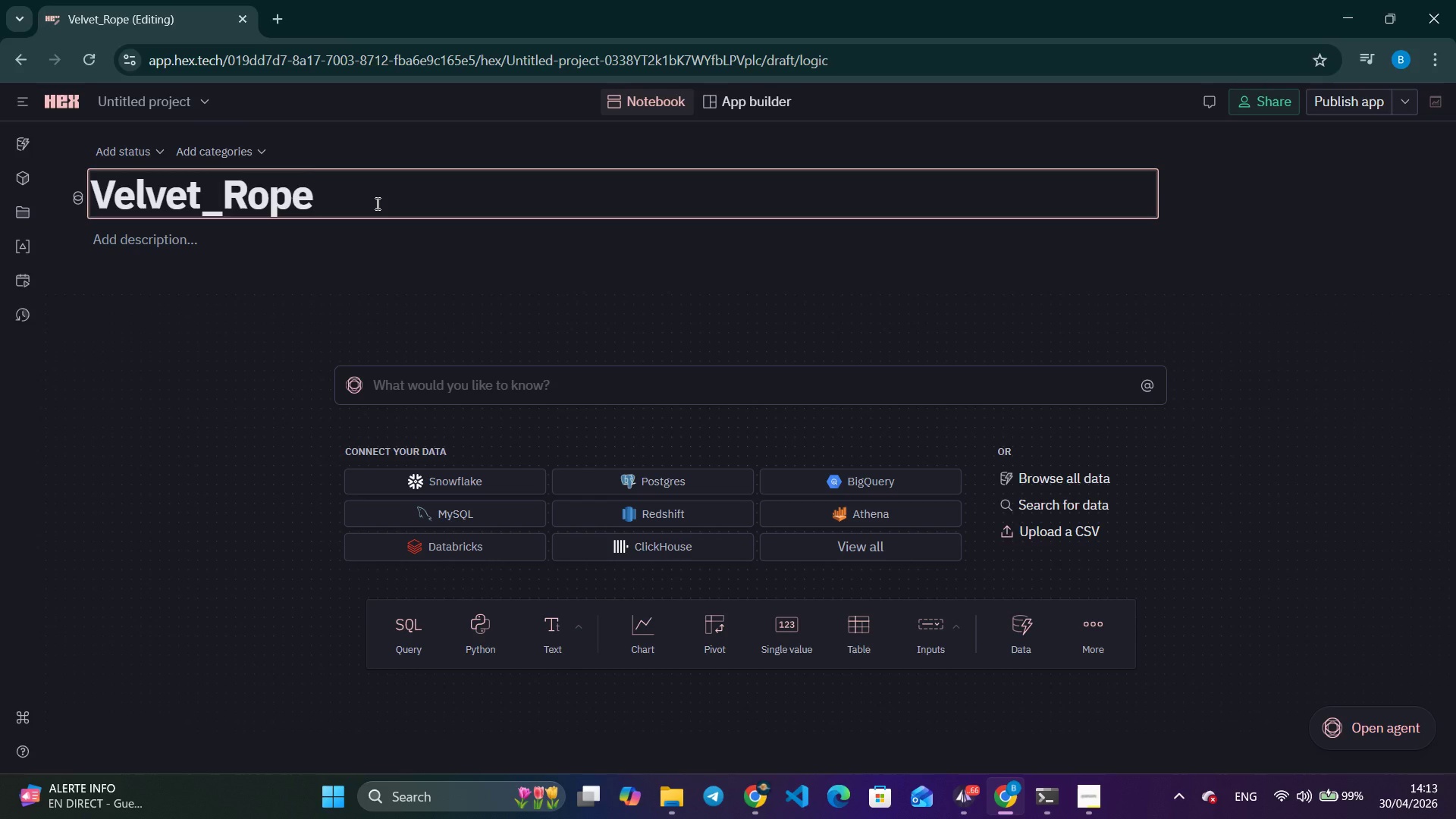 
wait(10.7)
 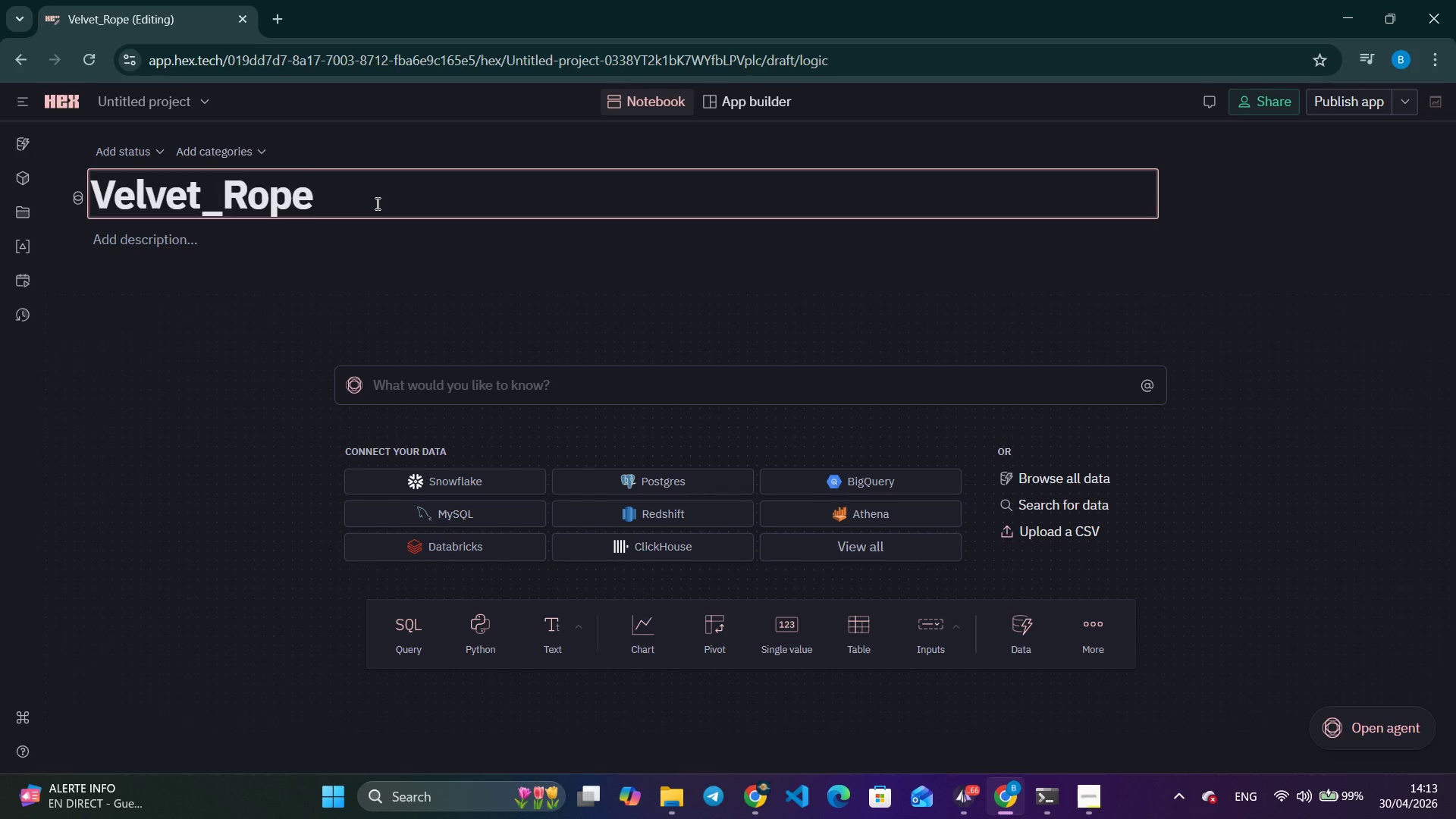 
left_click([190, 357])
 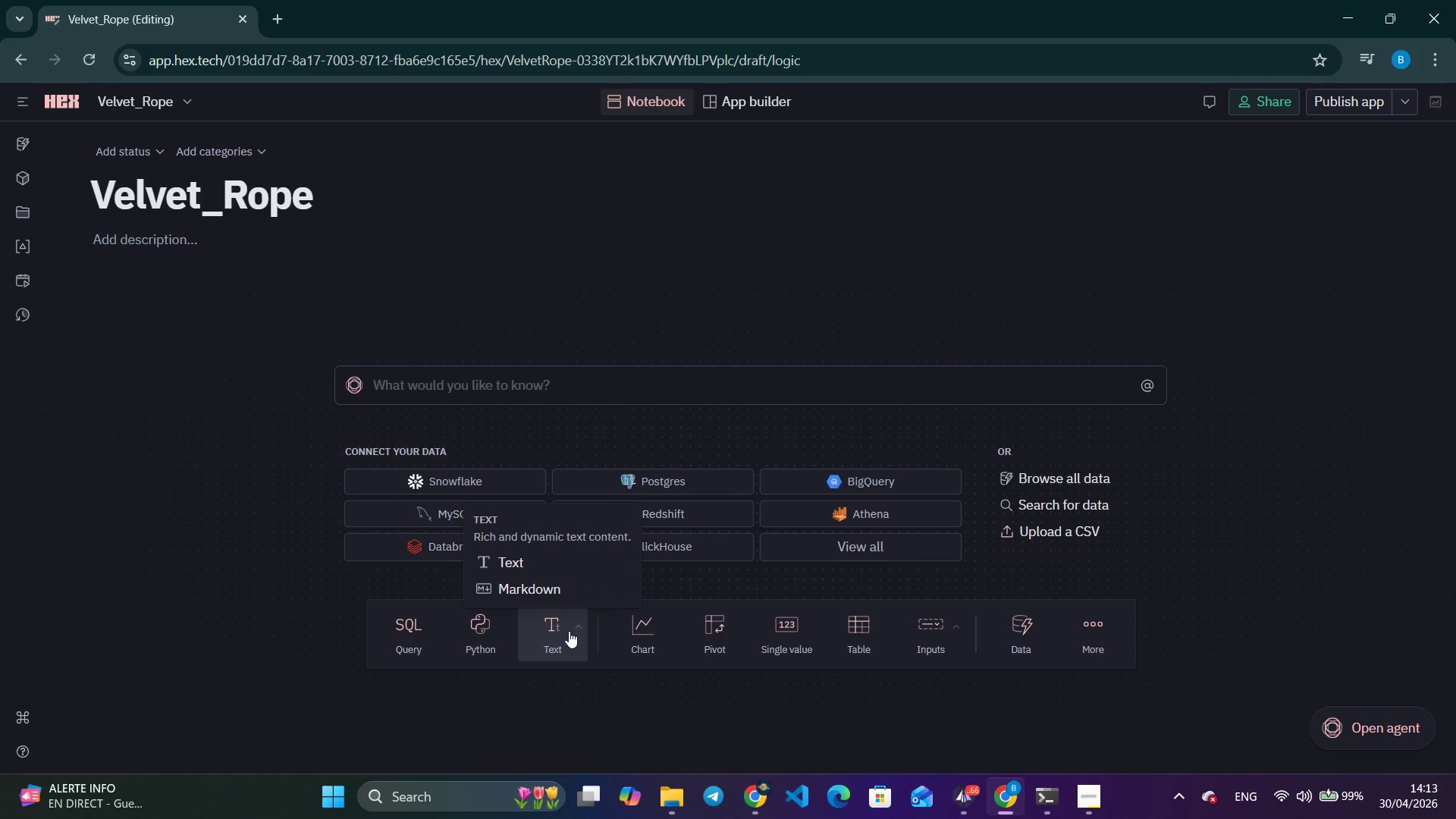 
left_click([569, 632])
 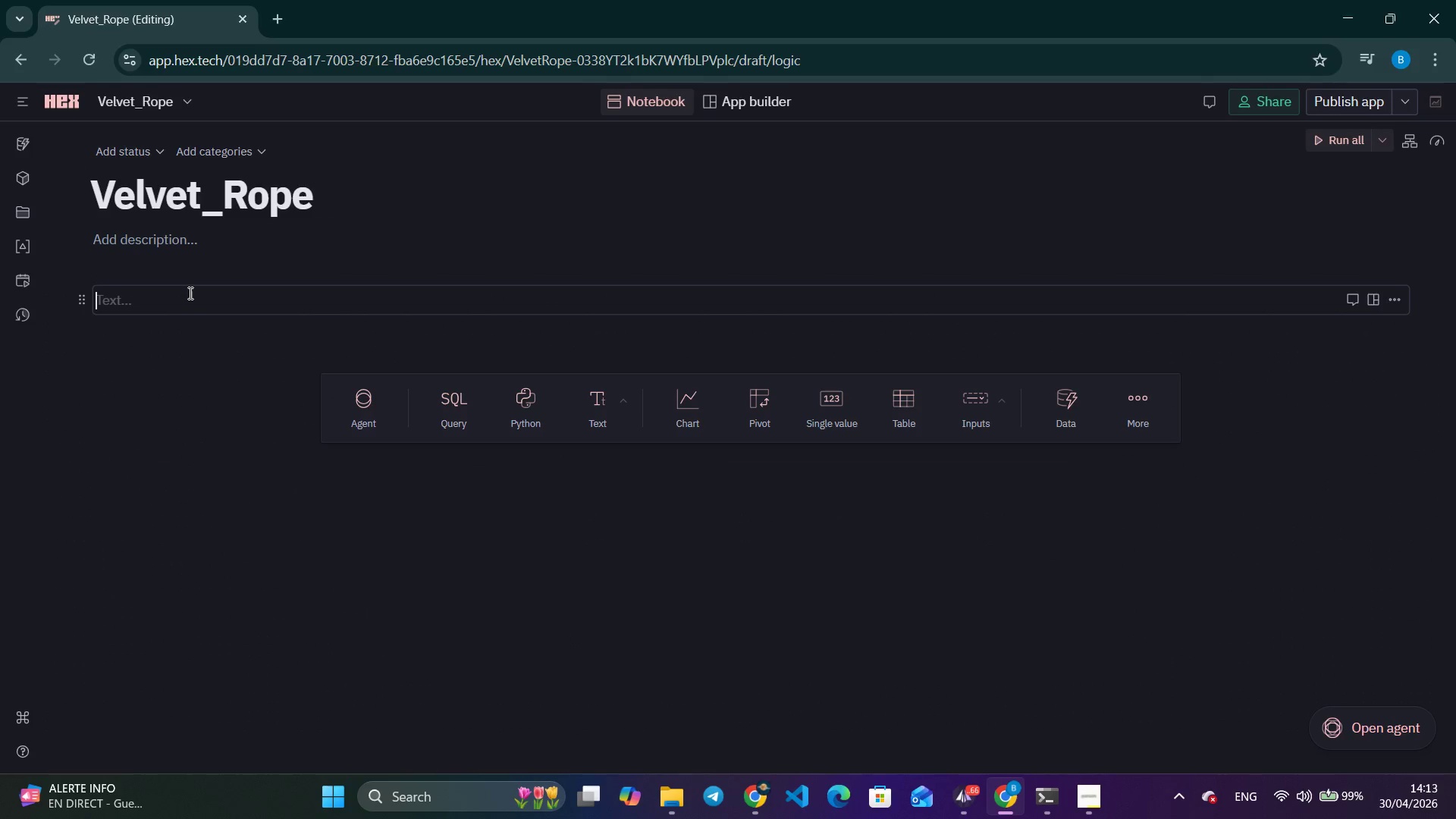 
type(V)
key(Backspace)
type(##)
key(Backspace)
type( Be)
key(Backspace)
key(Backspace)
type(Vlevet Rope Elo)
key(Backspace)
type(ite Entertainment - Booking Datasaet)
key(Backspace)
key(Backspace)
key(Backspace)
type(et D)
key(Backspace)
type(Generation)
 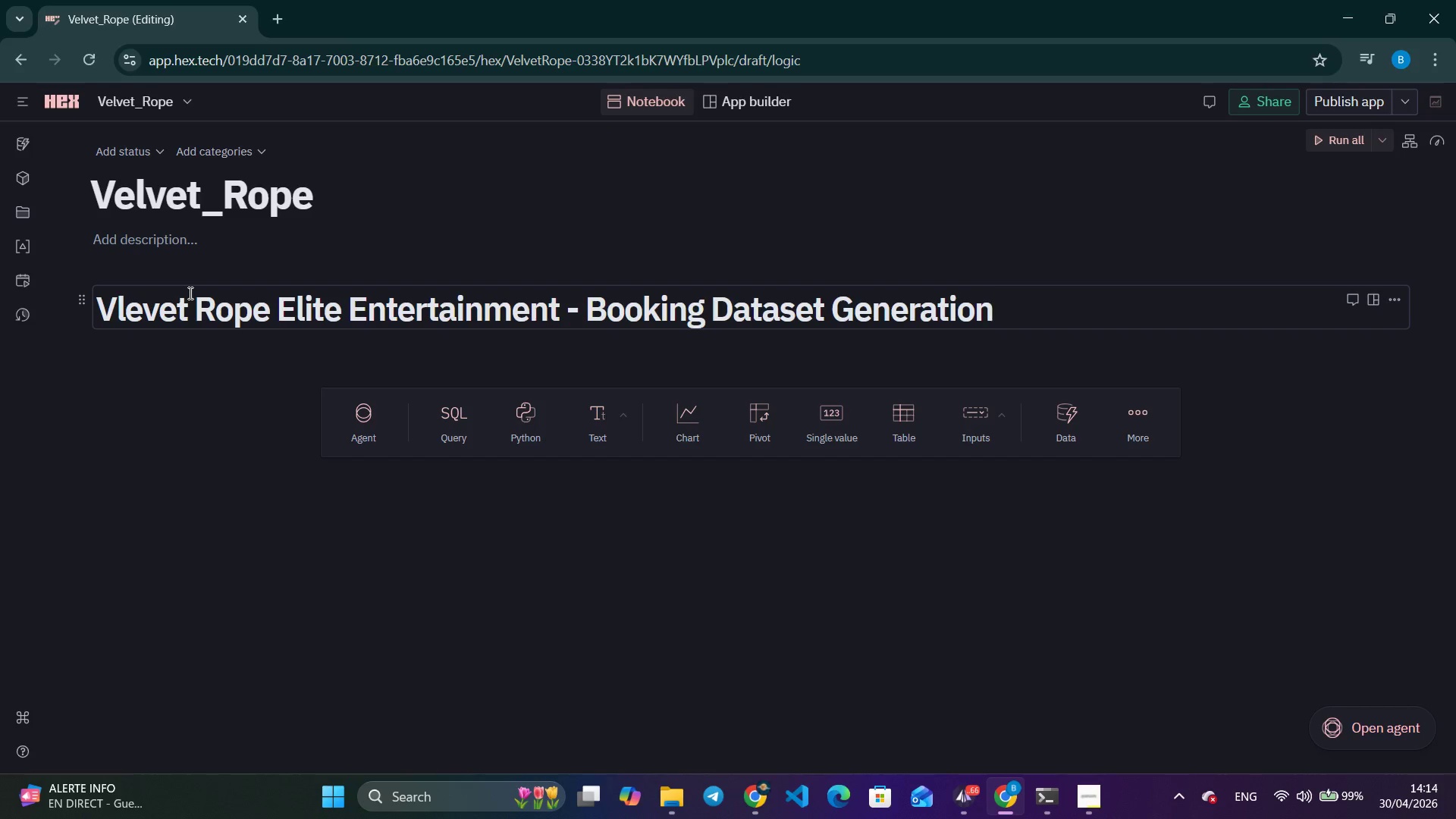 
key(Enter)
 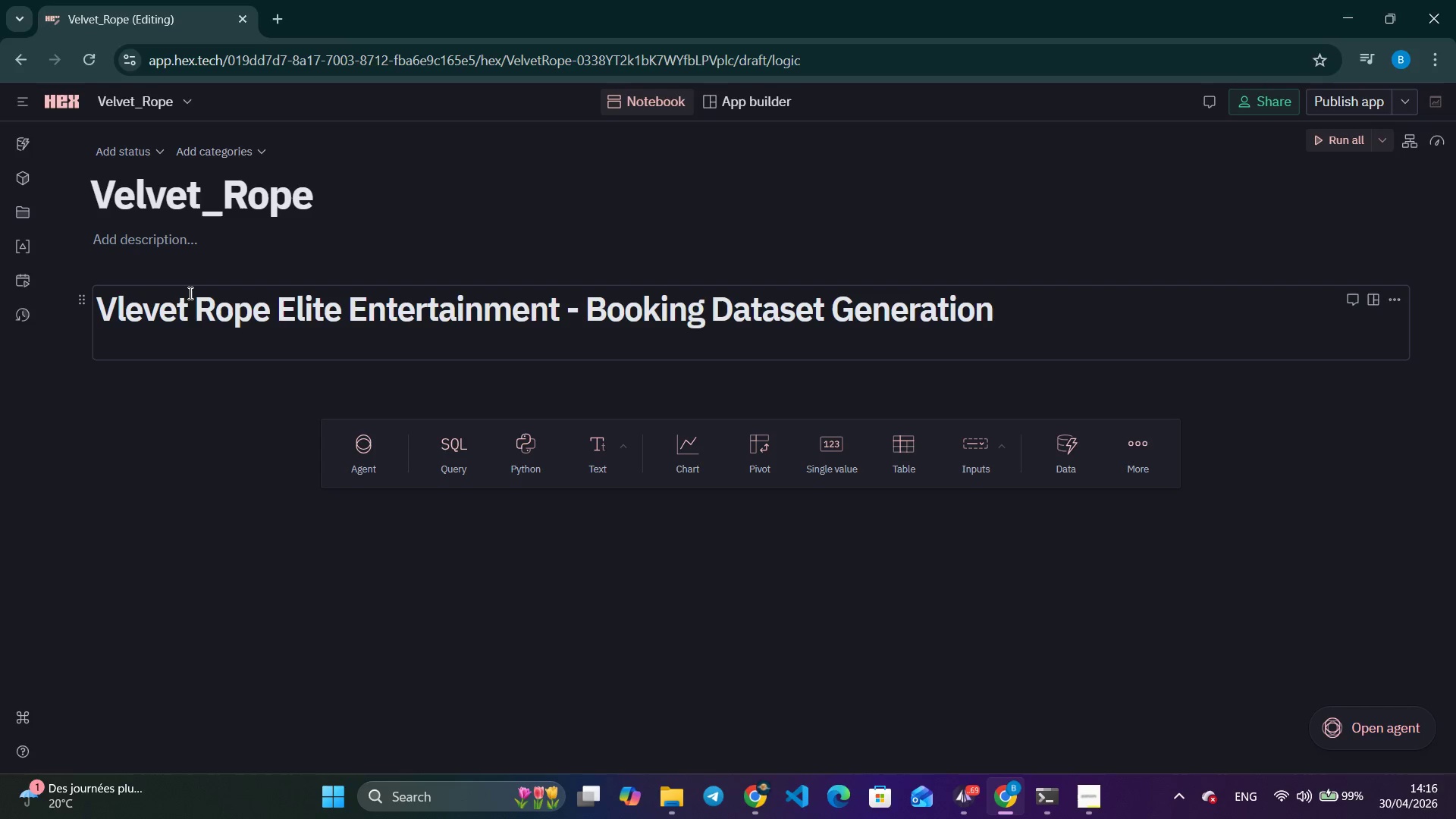 
wait(116.27)
 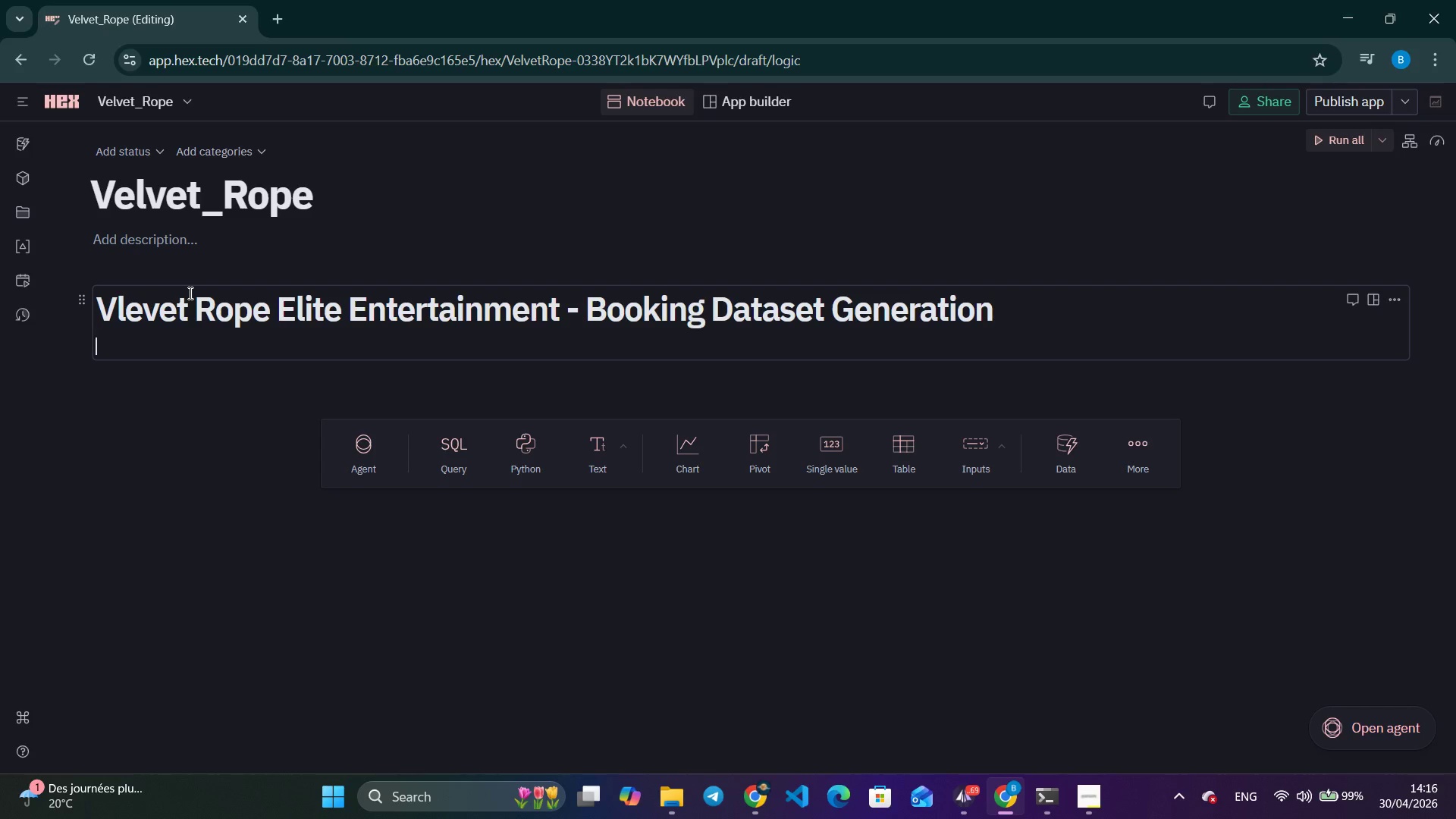 
type(**)
 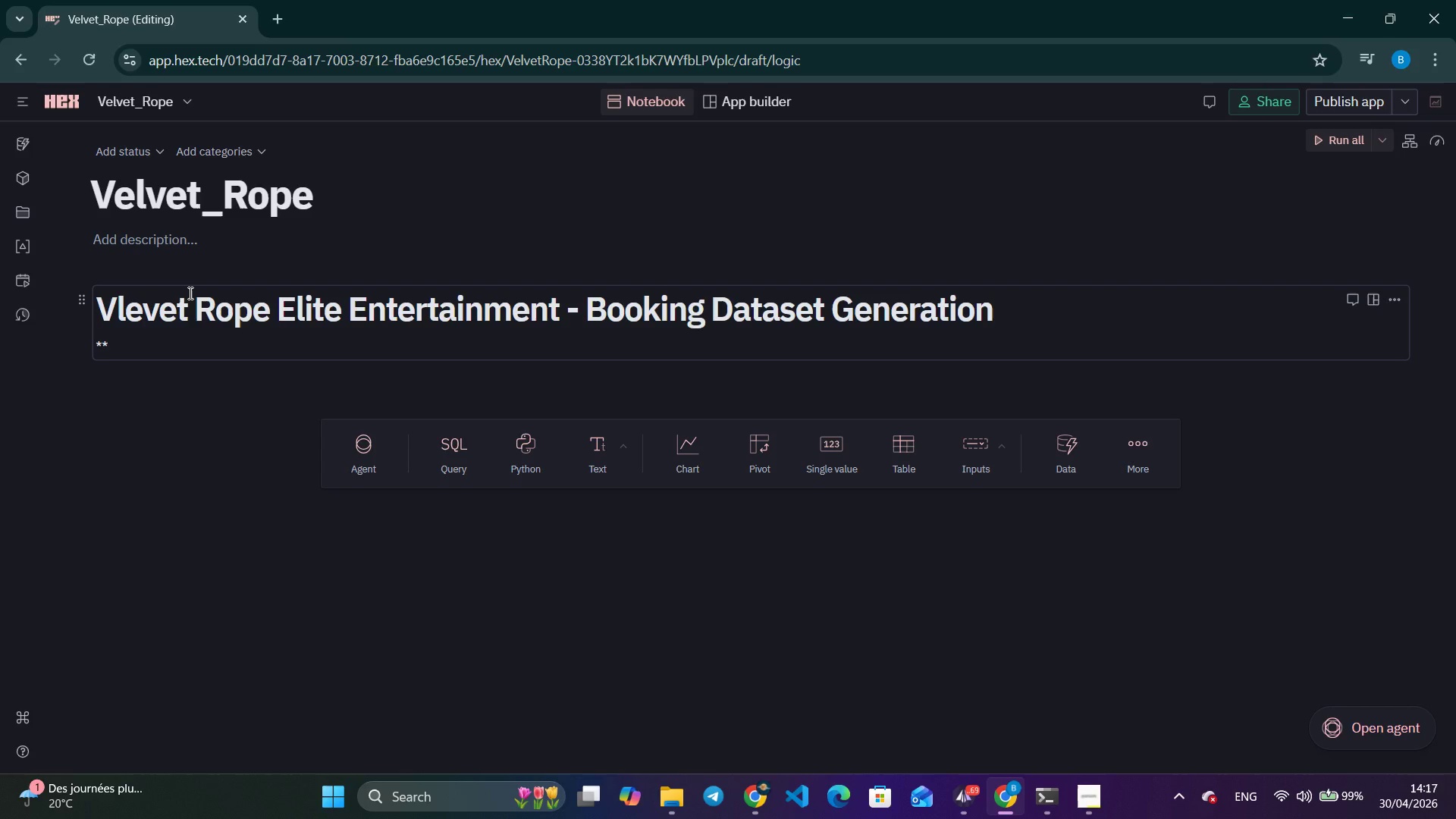 
wait(43.28)
 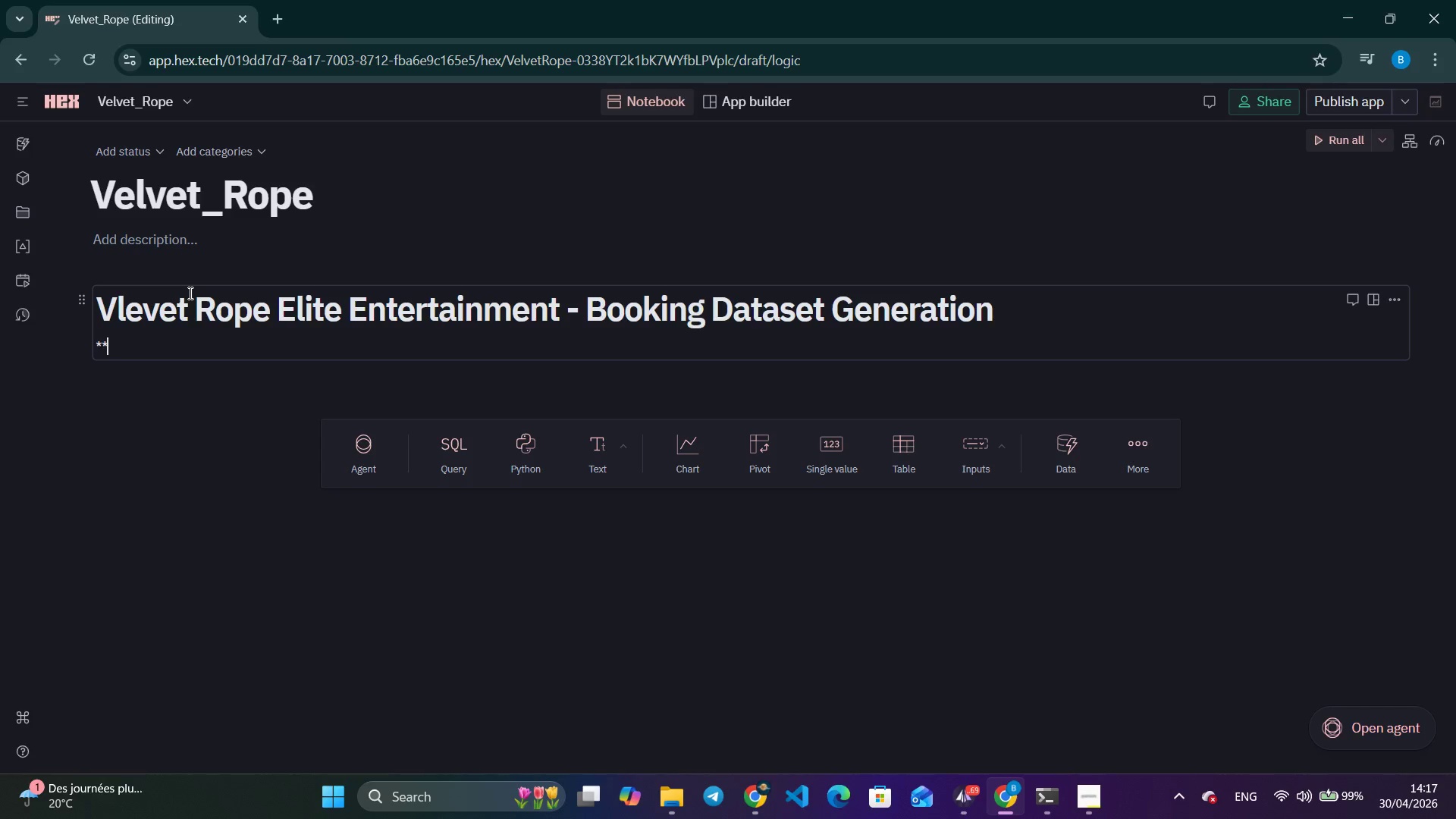 
type(Velvet)
 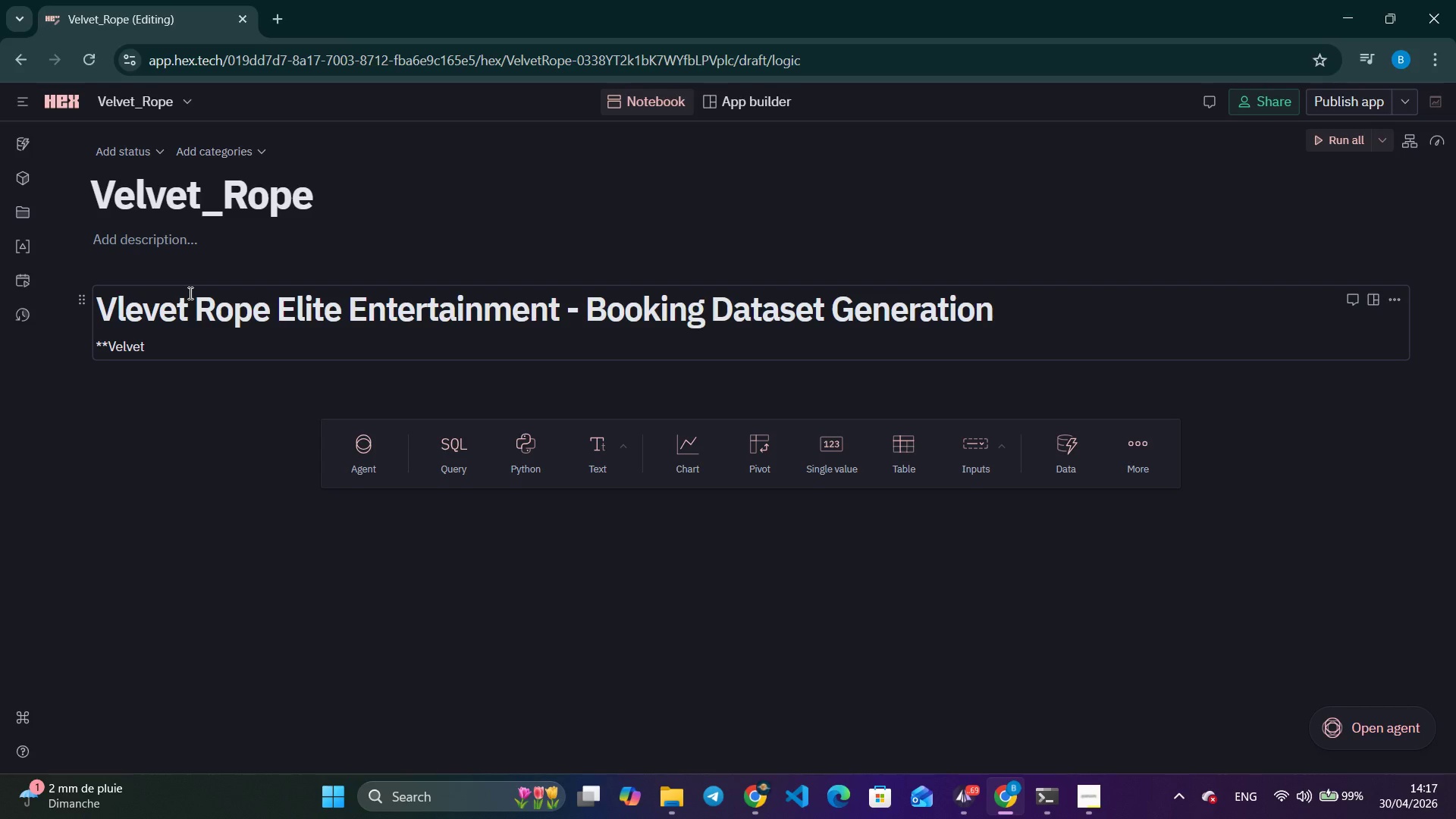 
wait(23.61)
 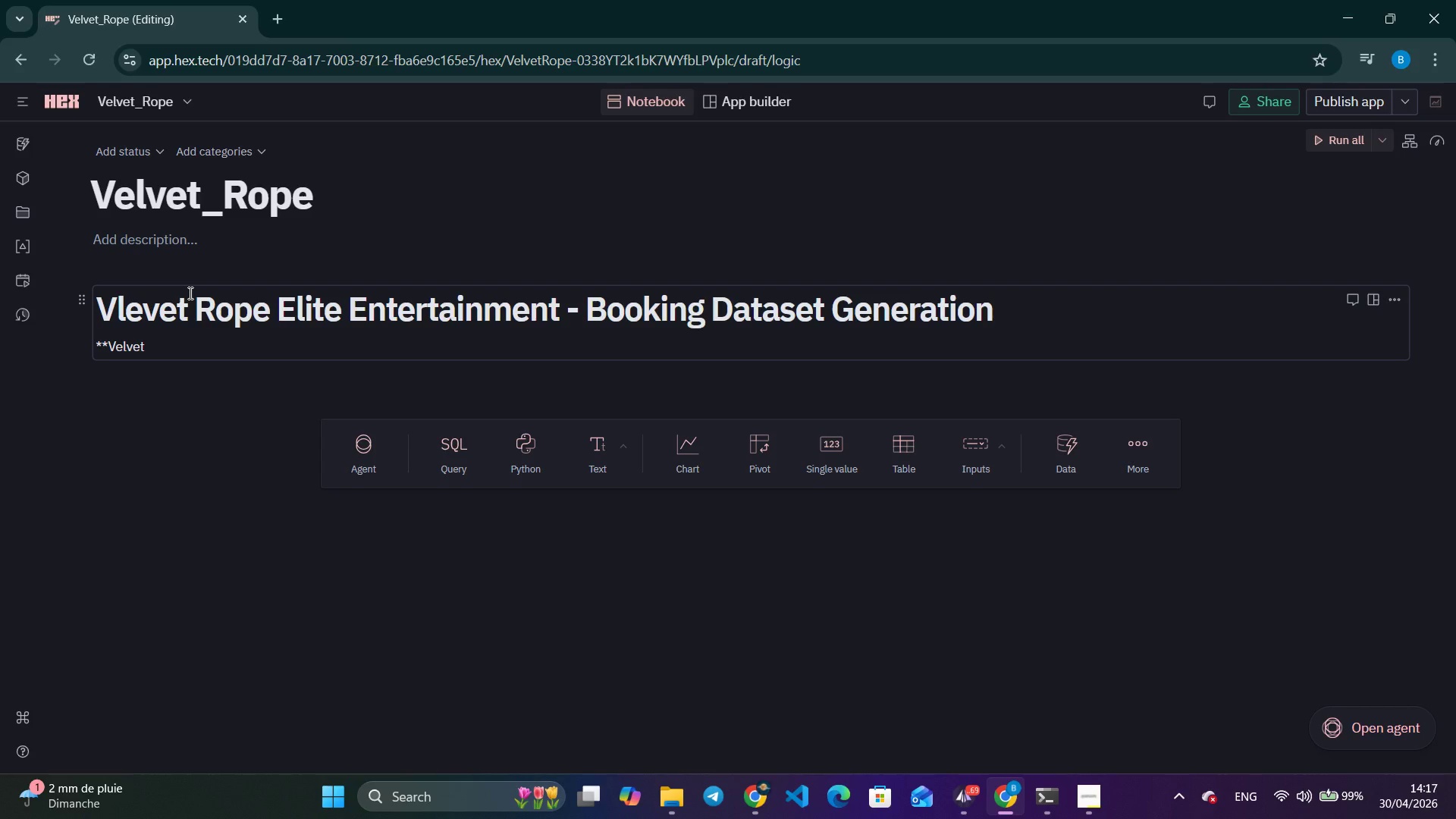 
key(Backspace)
key(Backspace)
key(Backspace)
key(Backspace)
key(Backspace)
key(Backspace)
type(Data Preparation no)
key(Backspace)
key(Backspace)
type(Notebook)
 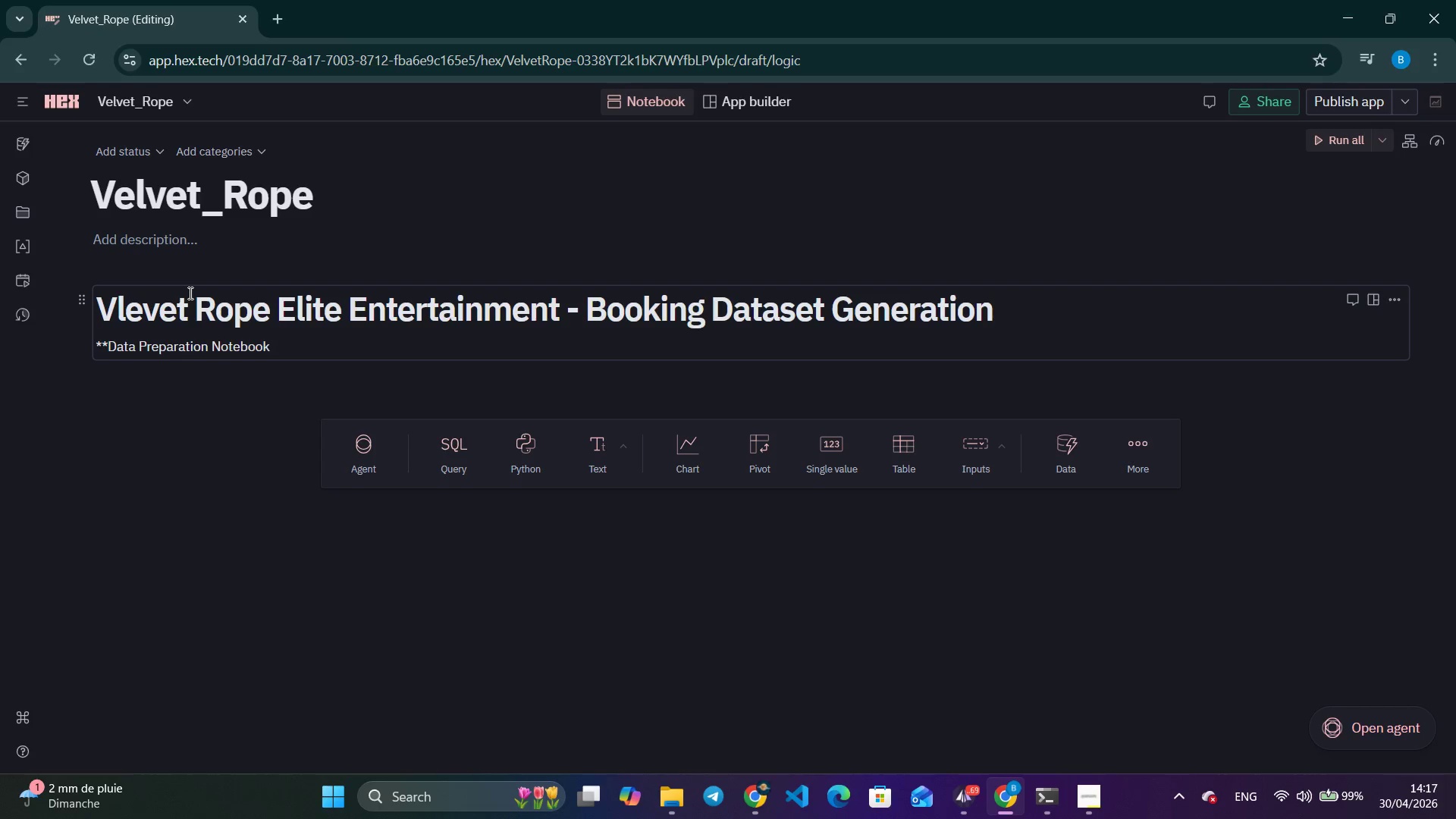 
wait(40.56)
 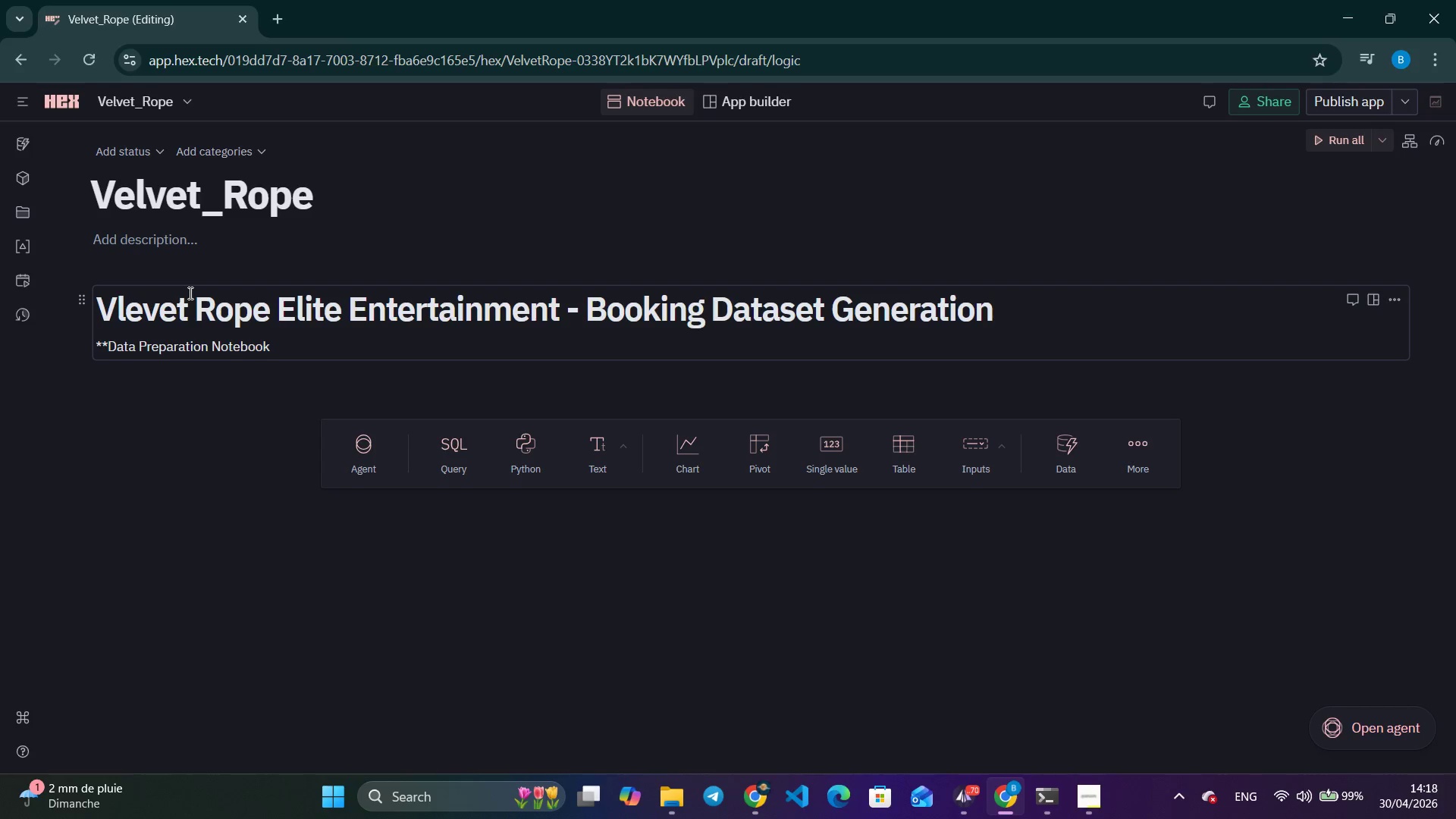 
type( for )
 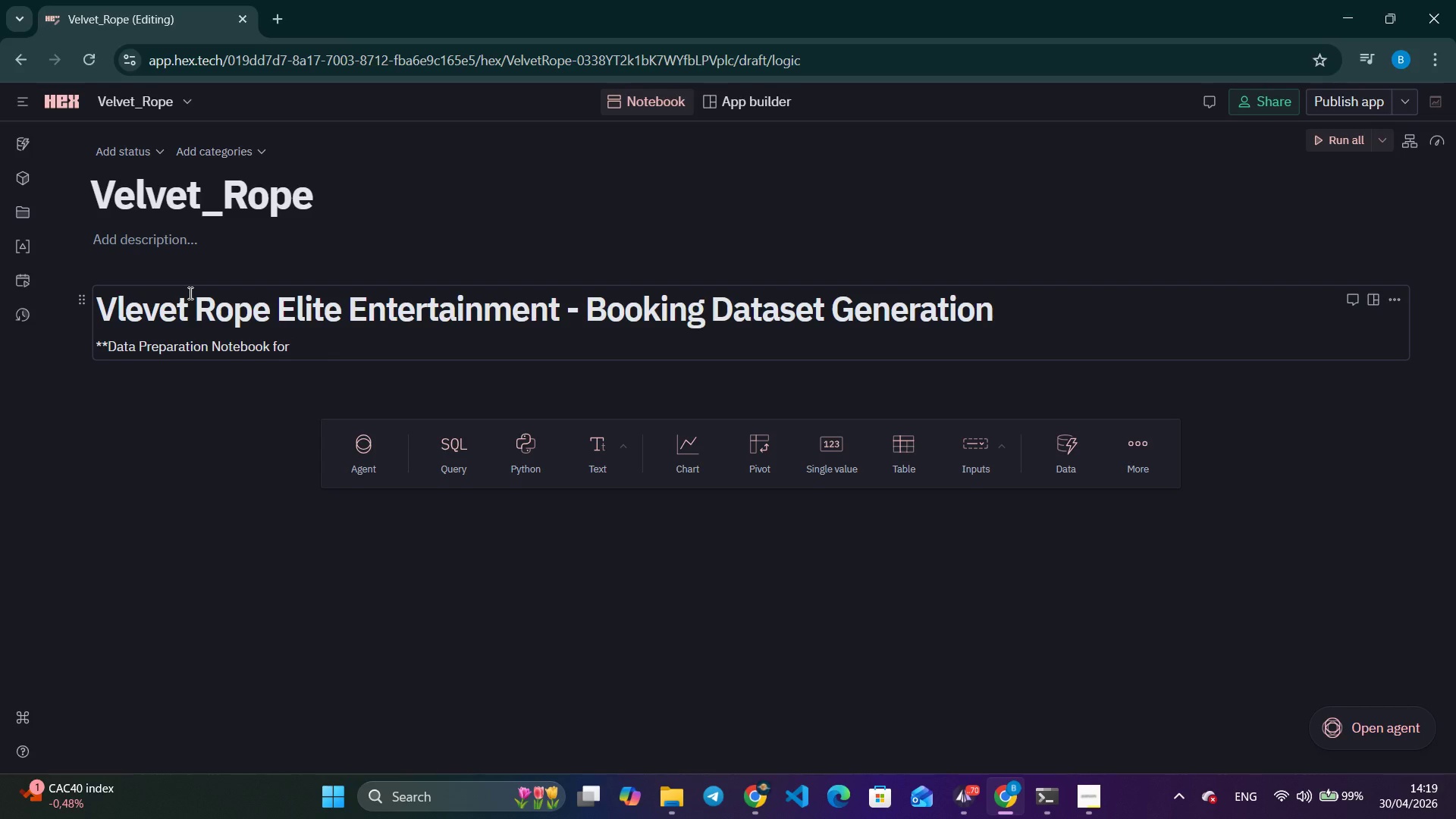 
wait(70.53)
 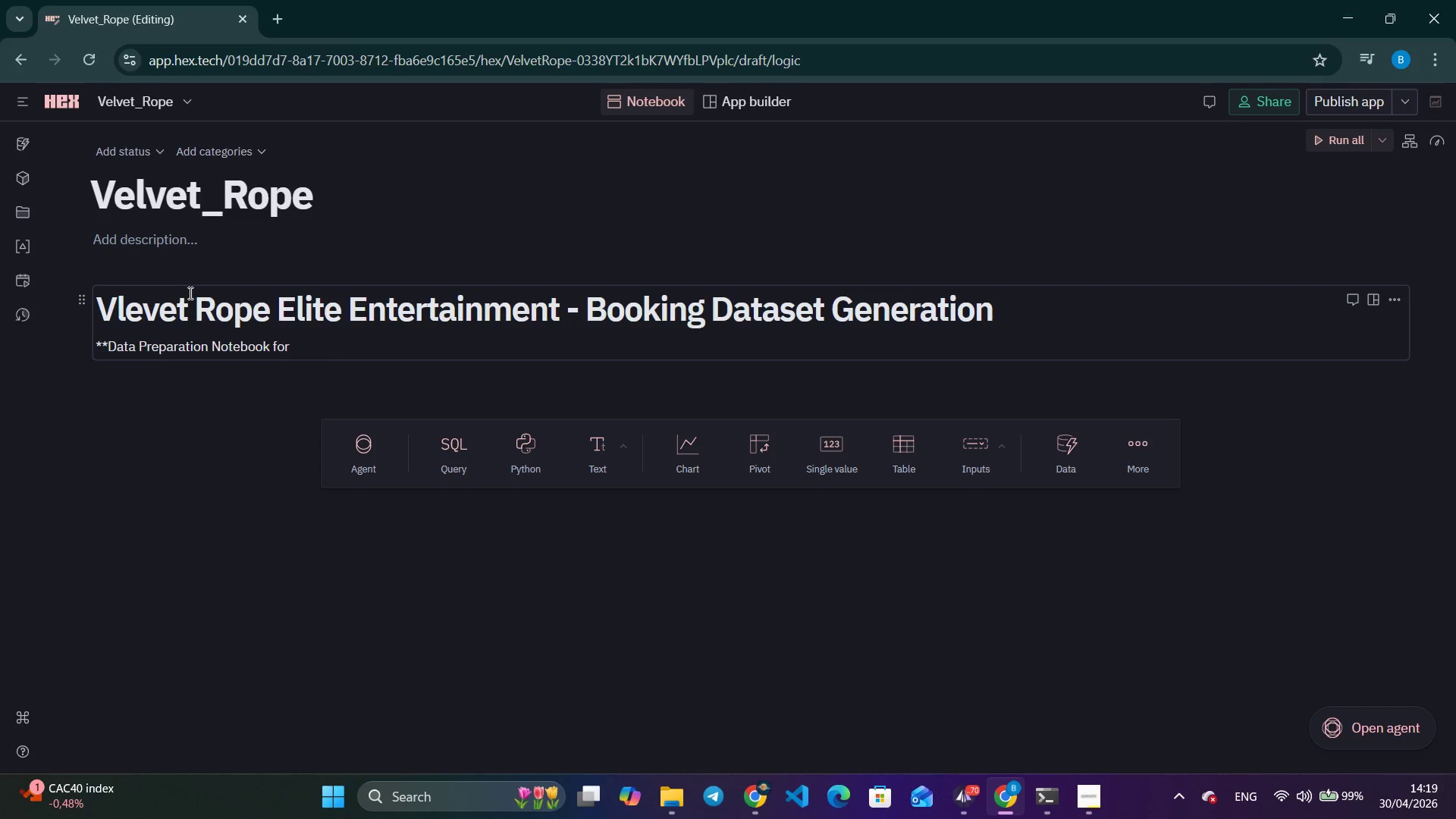 
key(Space)
 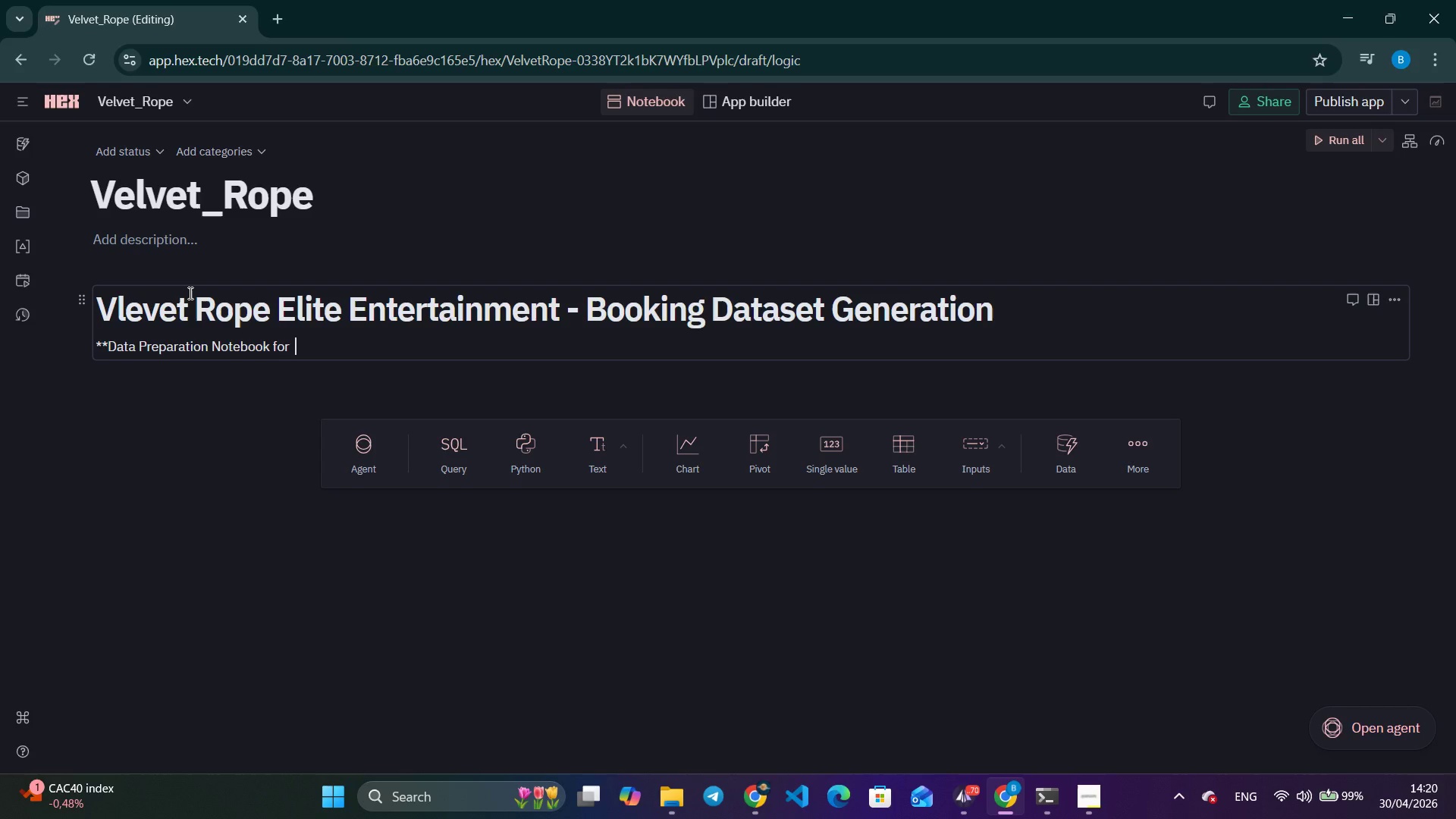 
wait(52.89)
 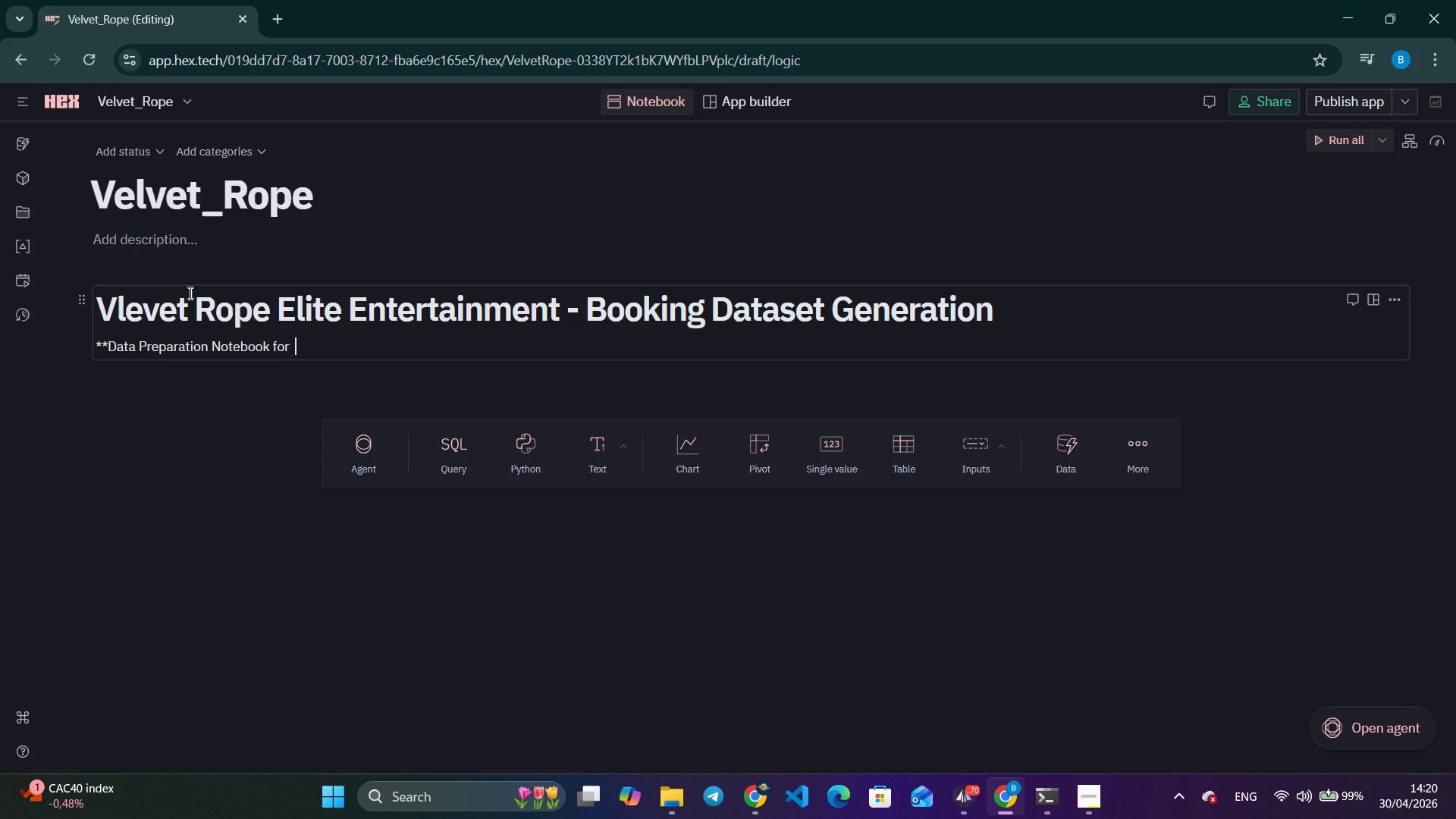 
left_click([187, 293])
 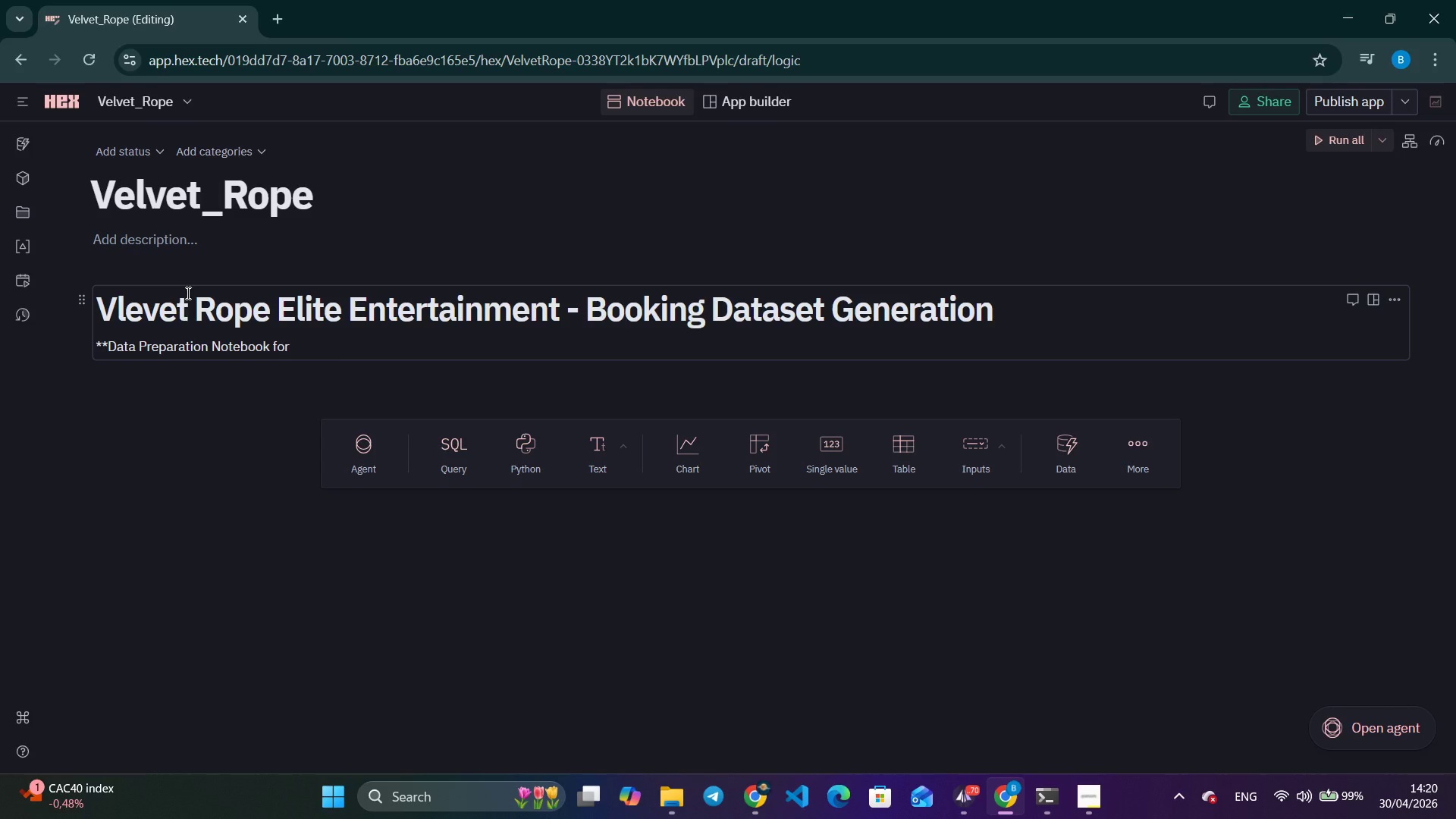 
wait(8.67)
 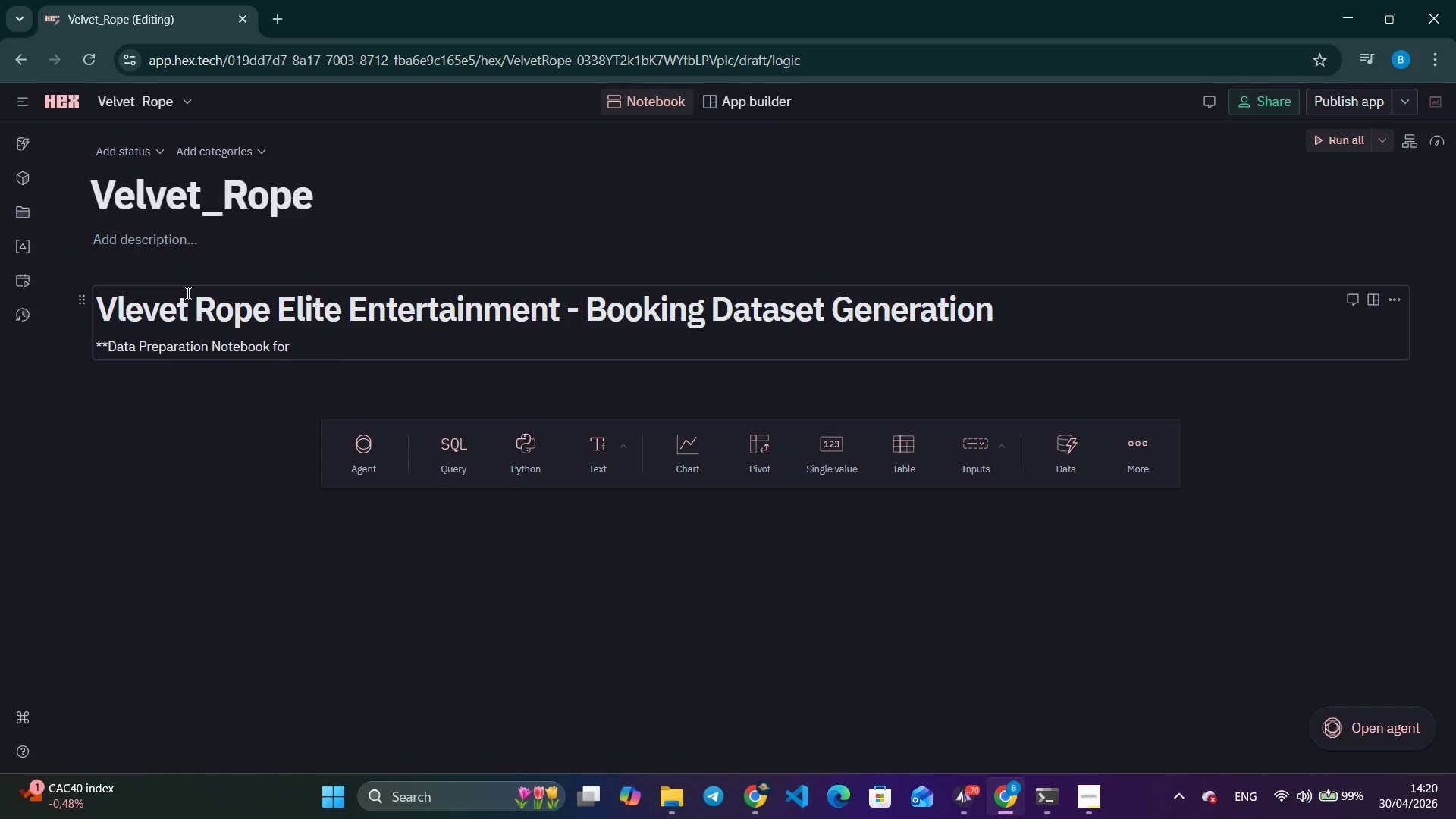 
type(Lokker Studio Dashboard**)
 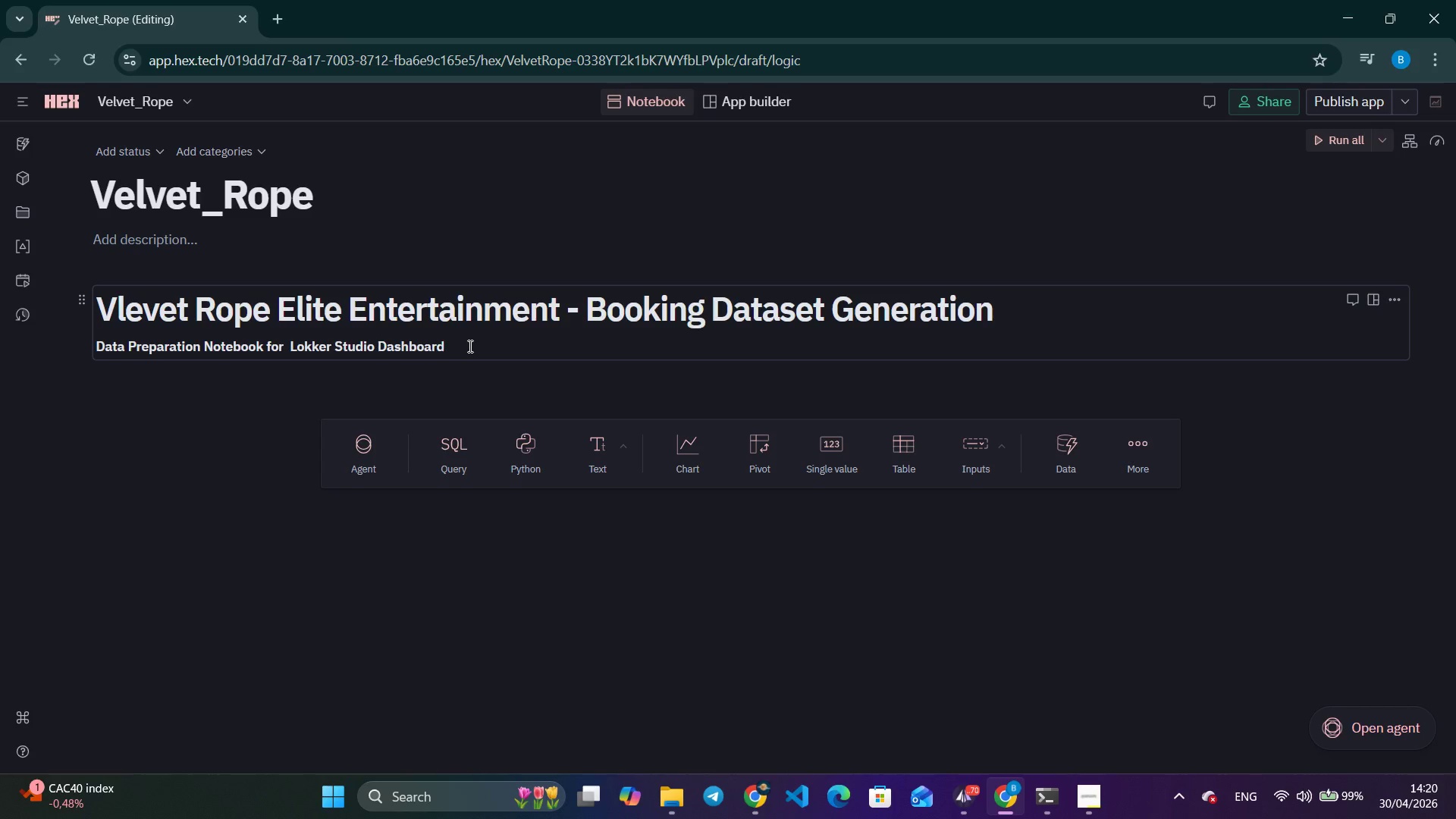 
key(Enter)
 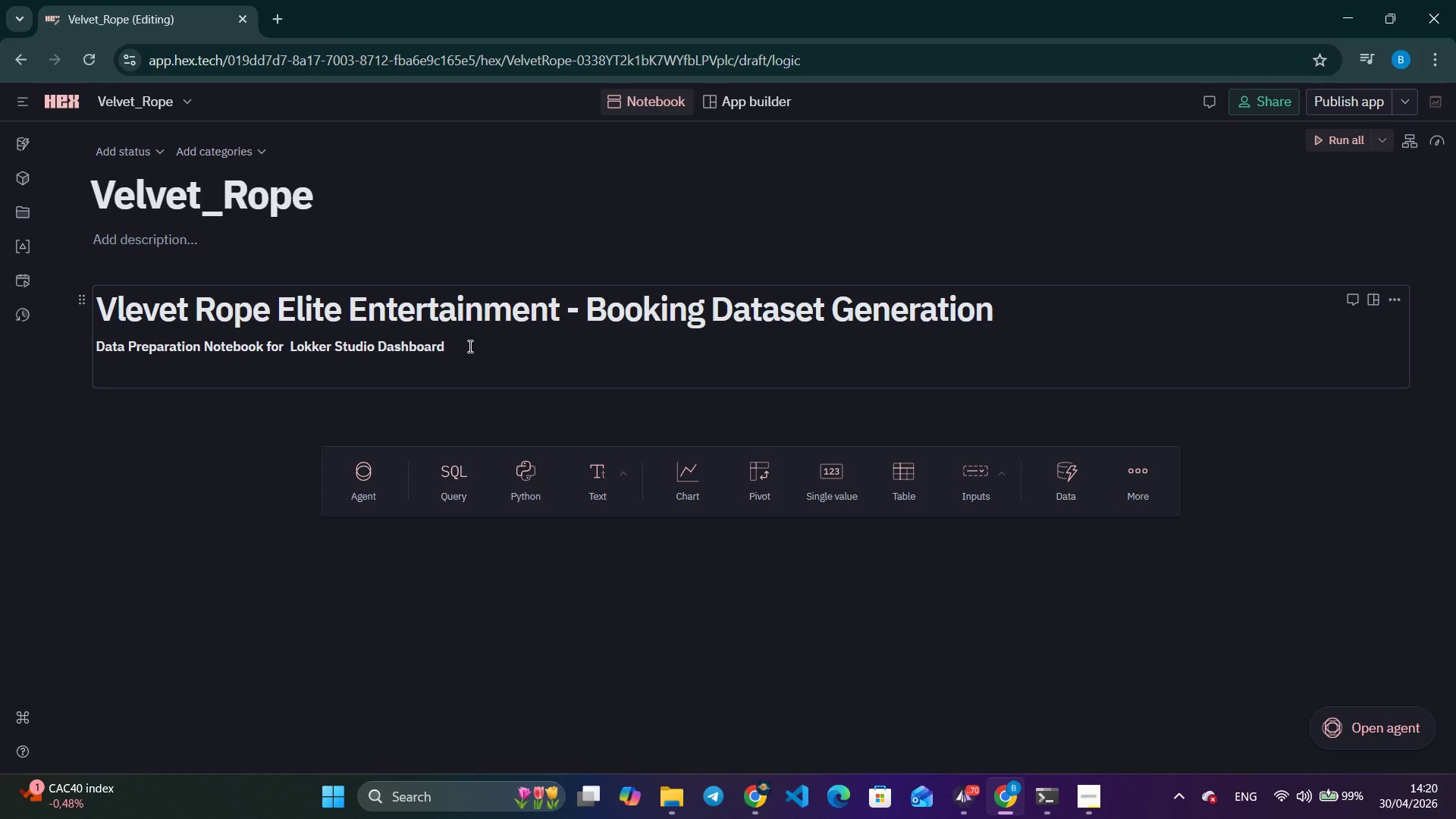 
key(Tab)
type(**Purpose:** This notebook generates a realistic 1,200-row entertainment booking datasaet for Velvet Ropw)
key(Backspace)
type(e Ek)
key(Backspace)
type(lite)
 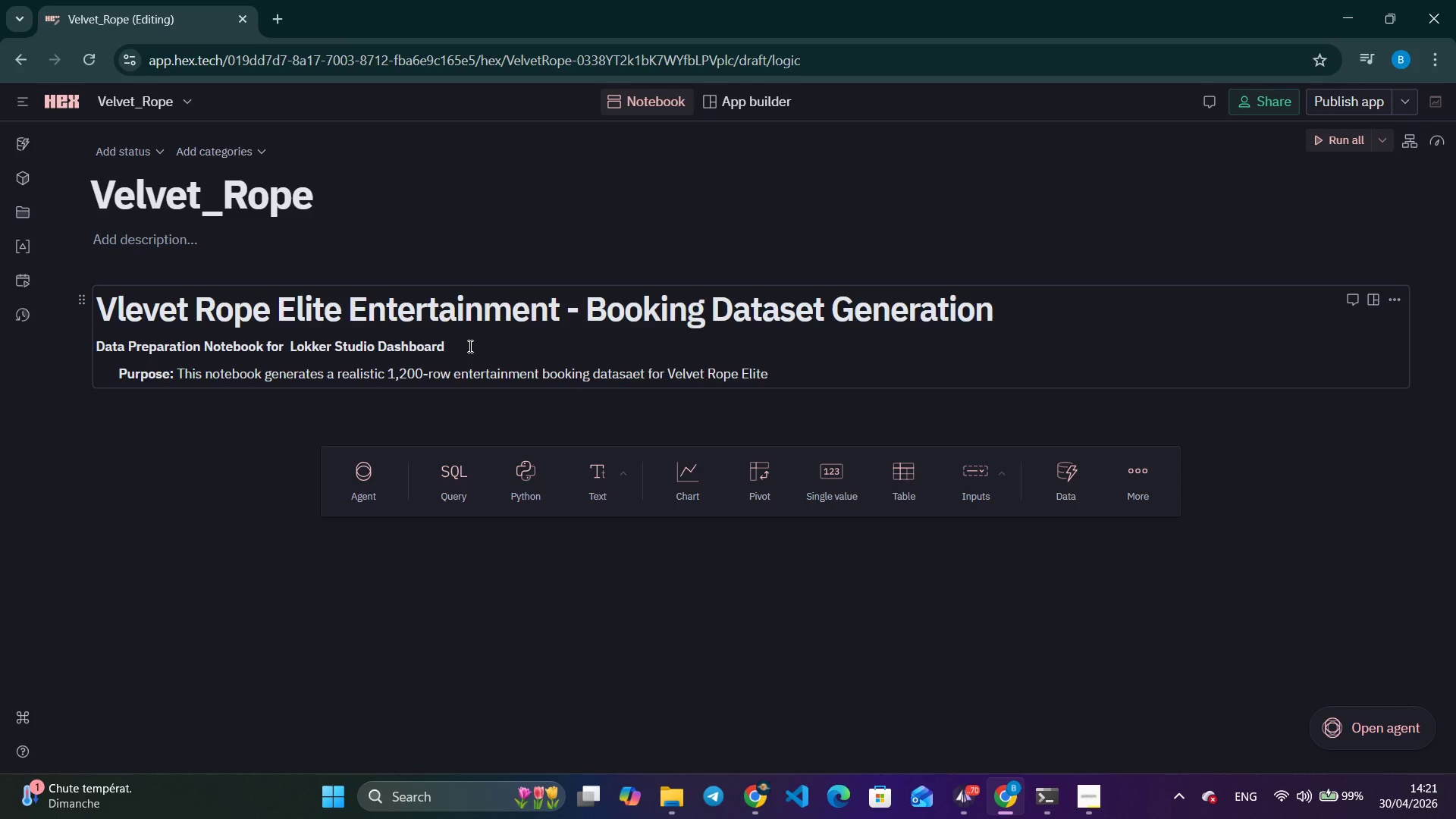 
wait(9.45)
 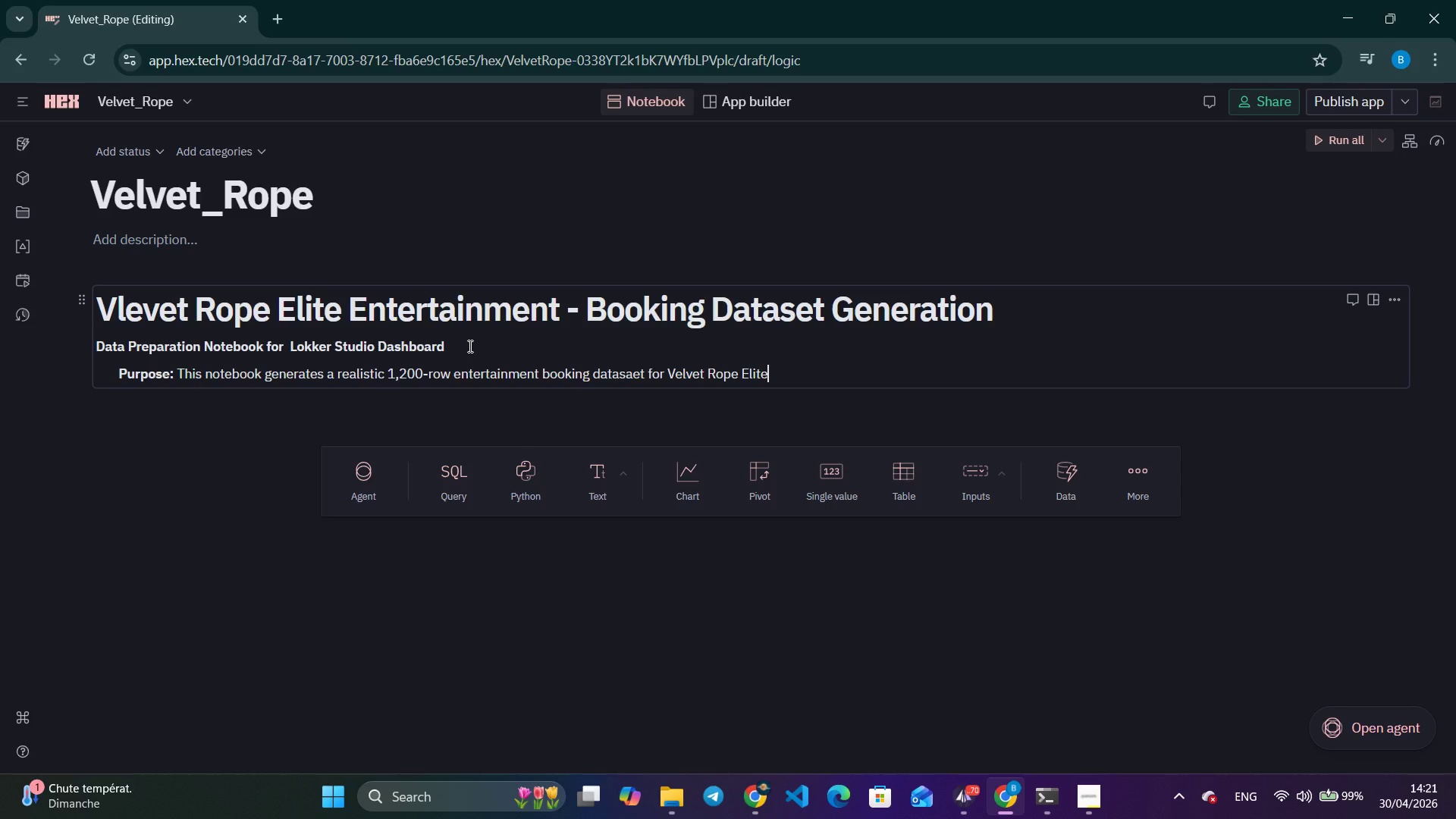 
key(Alt+Tab)